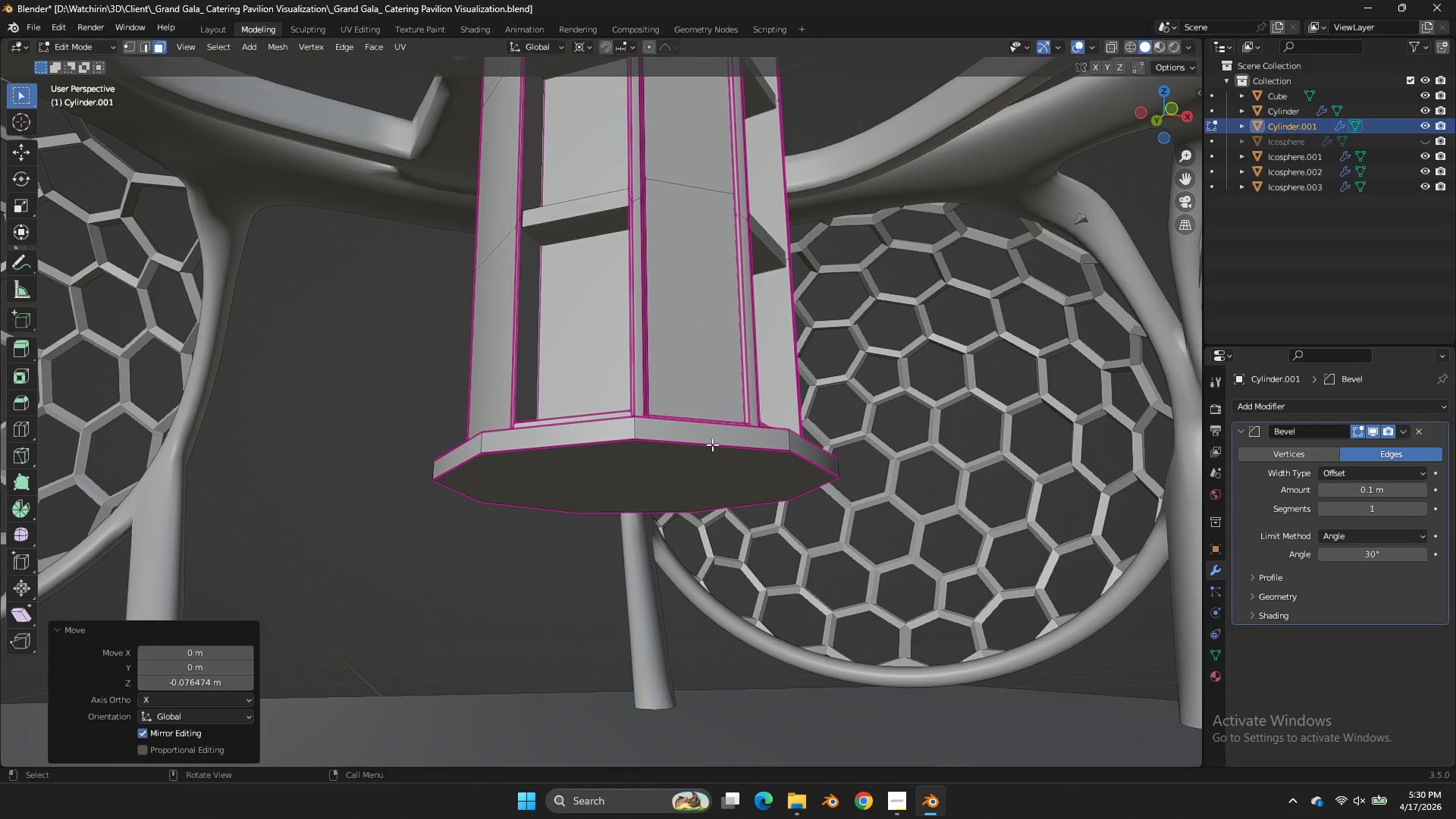 
left_click_drag(start_coordinate=[1149, 117], to_coordinate=[491, 177])
 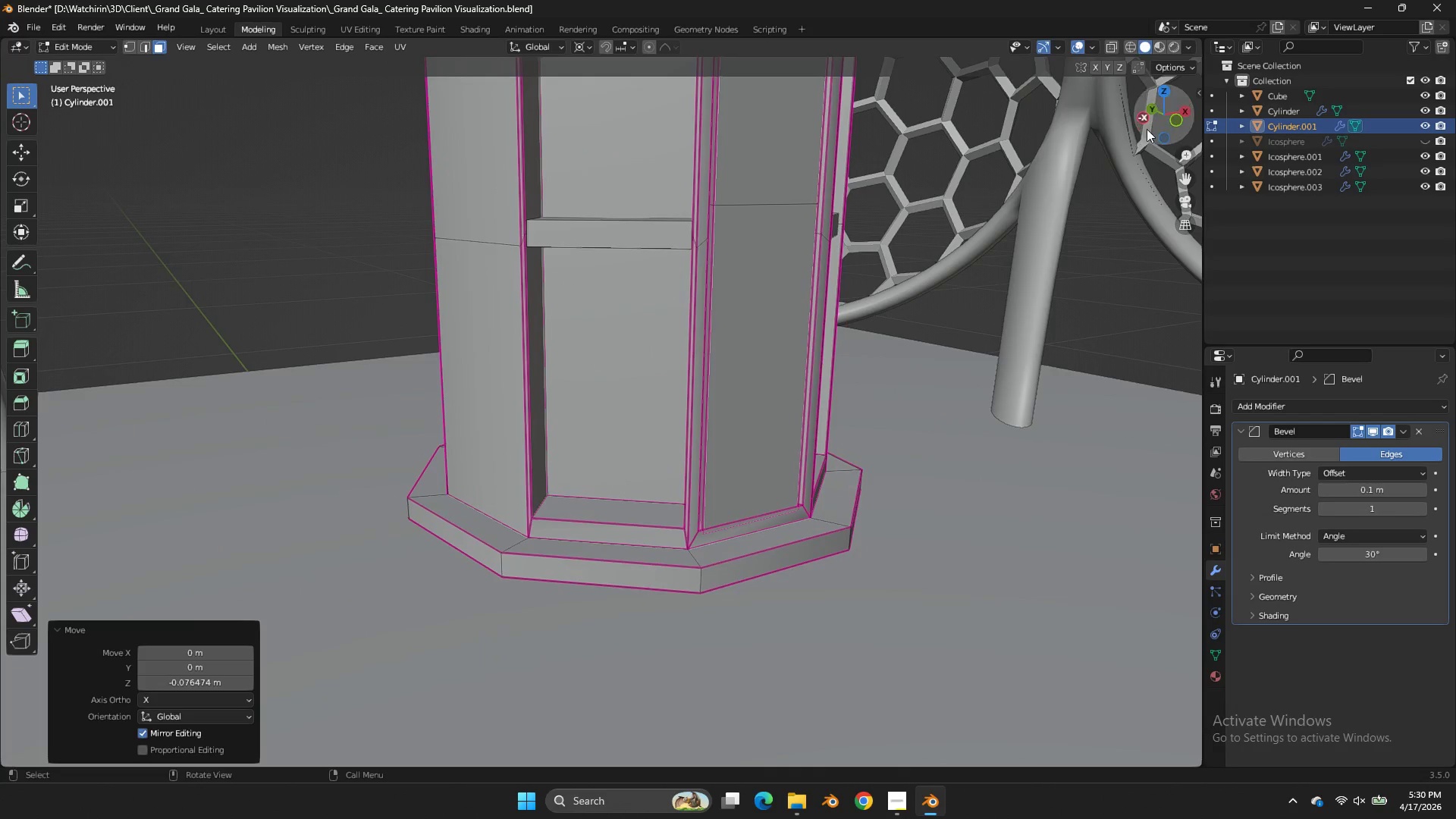 
scroll: coordinate [1078, 186], scroll_direction: up, amount: 1.0
 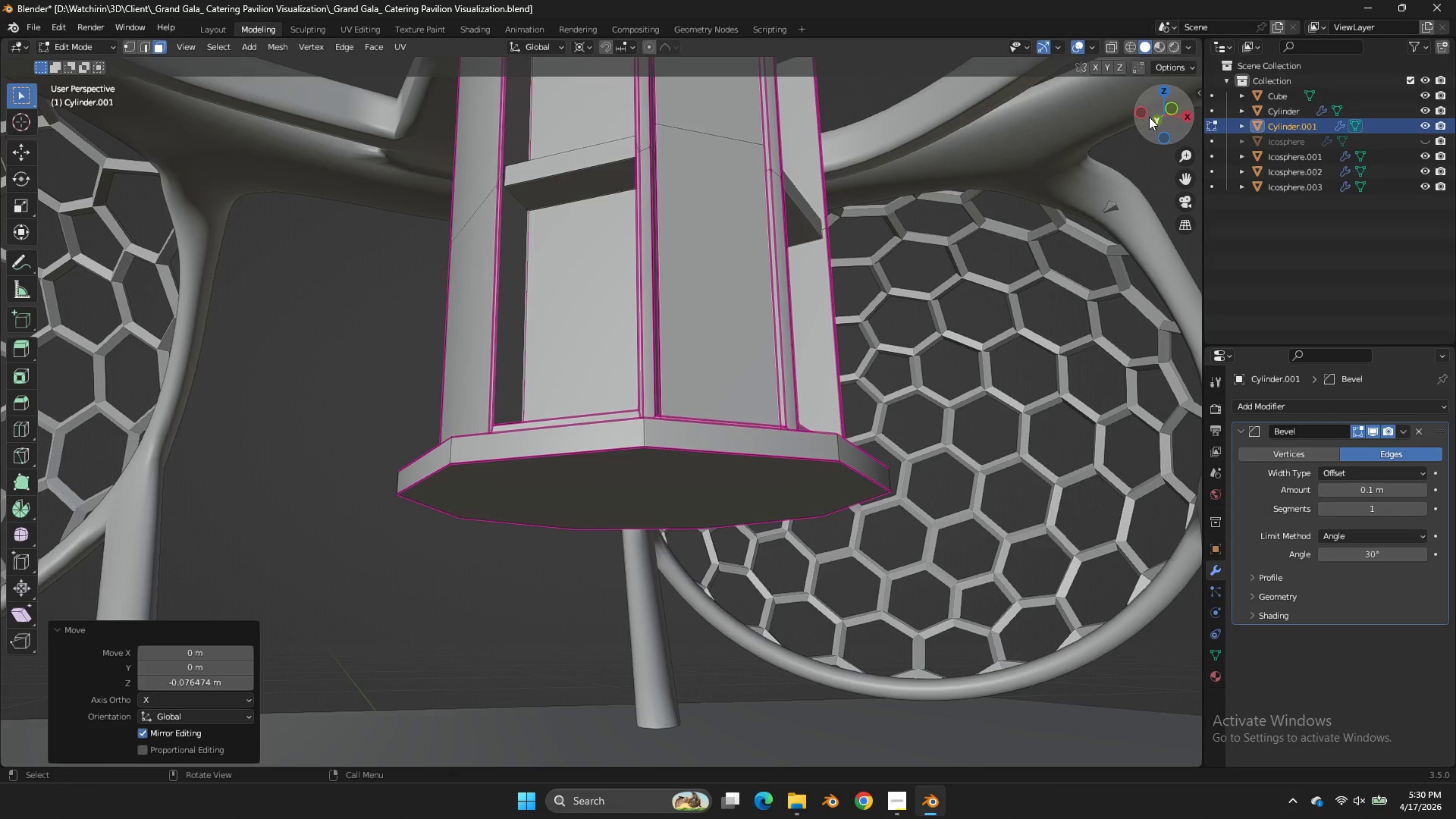 
type(gz)
 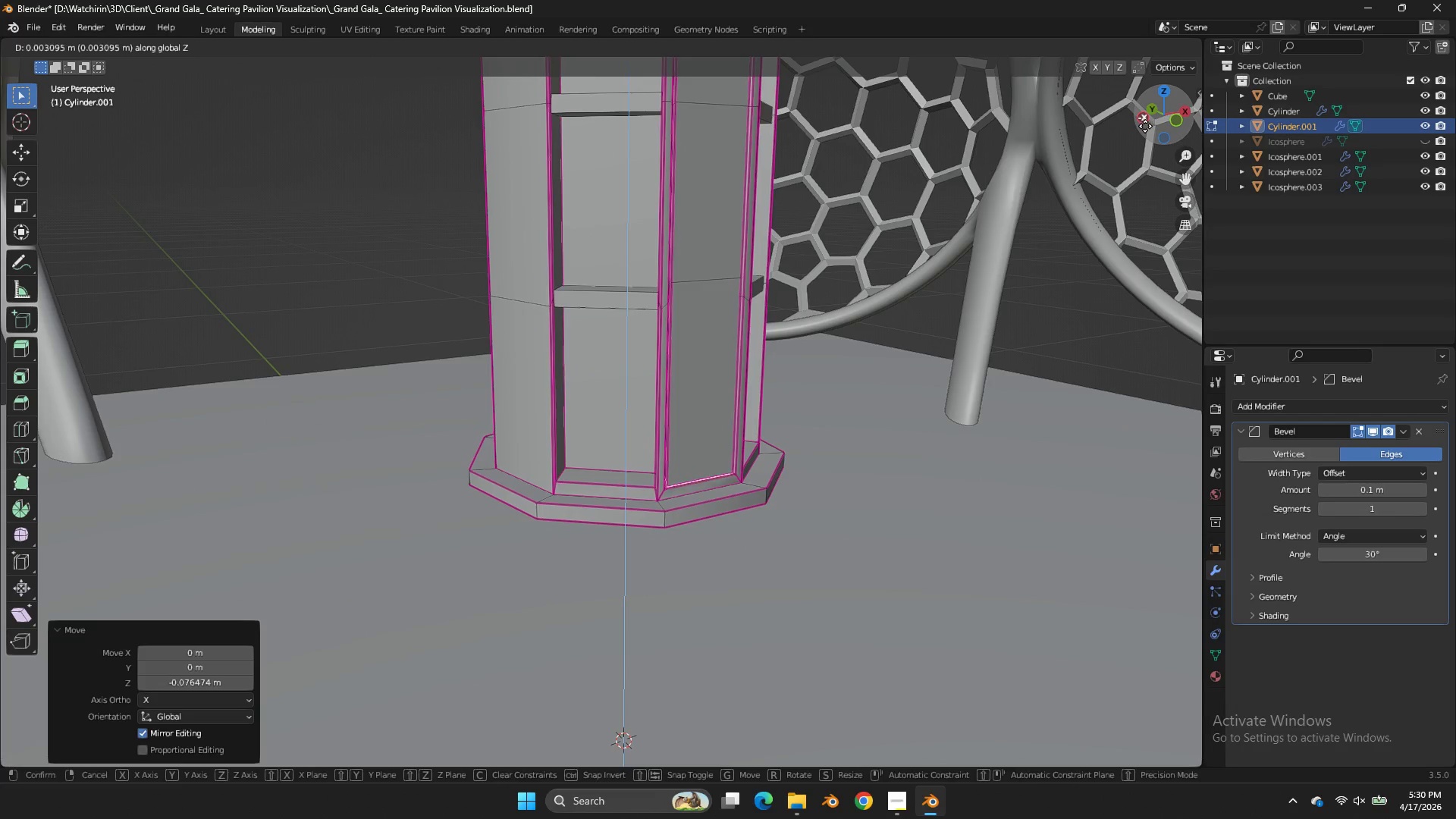 
scroll: coordinate [1147, 129], scroll_direction: down, amount: 2.0
 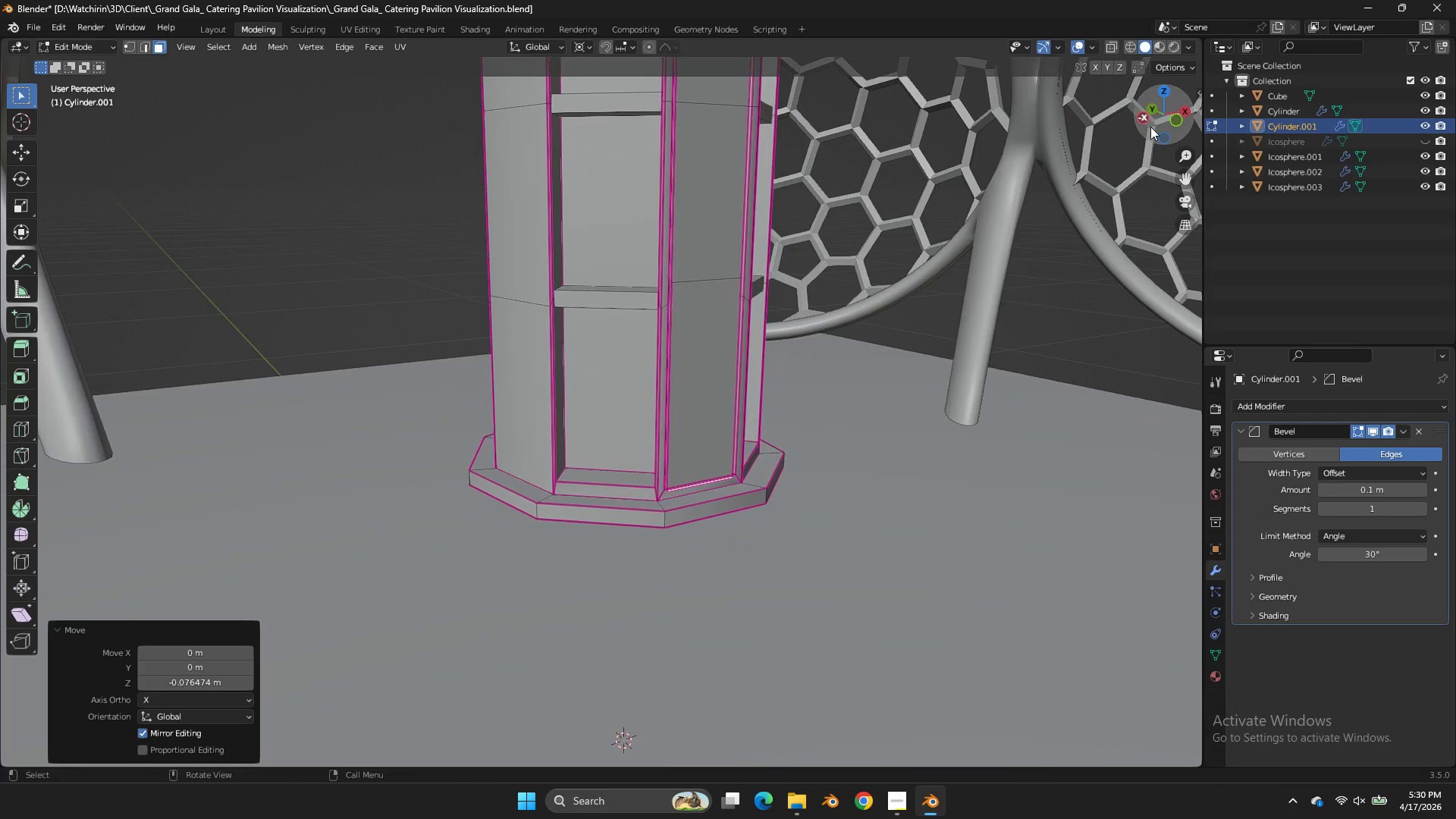 
left_click([1144, 124])
 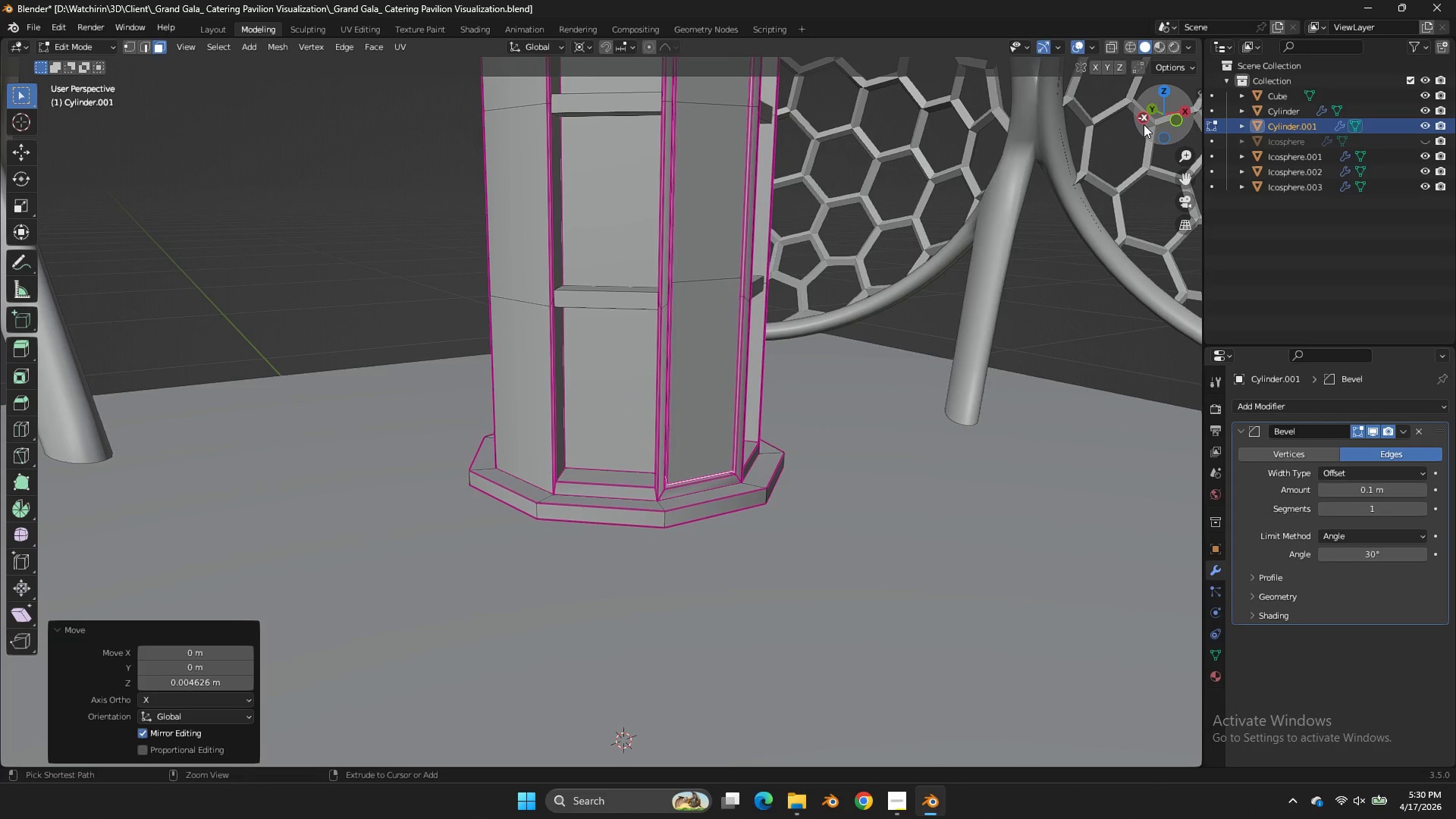 
key(Control+ControlLeft)
 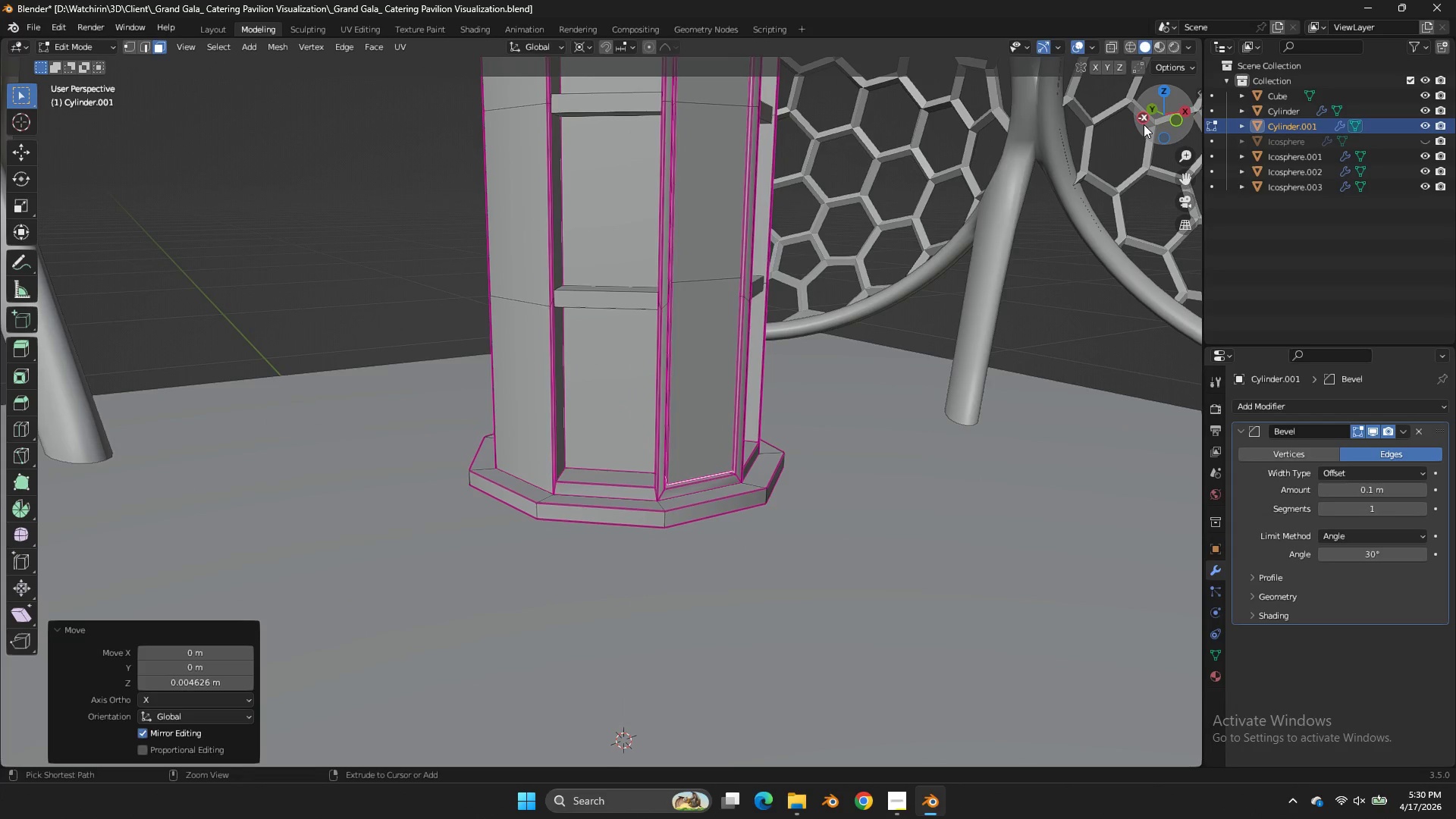 
key(Control+S)
 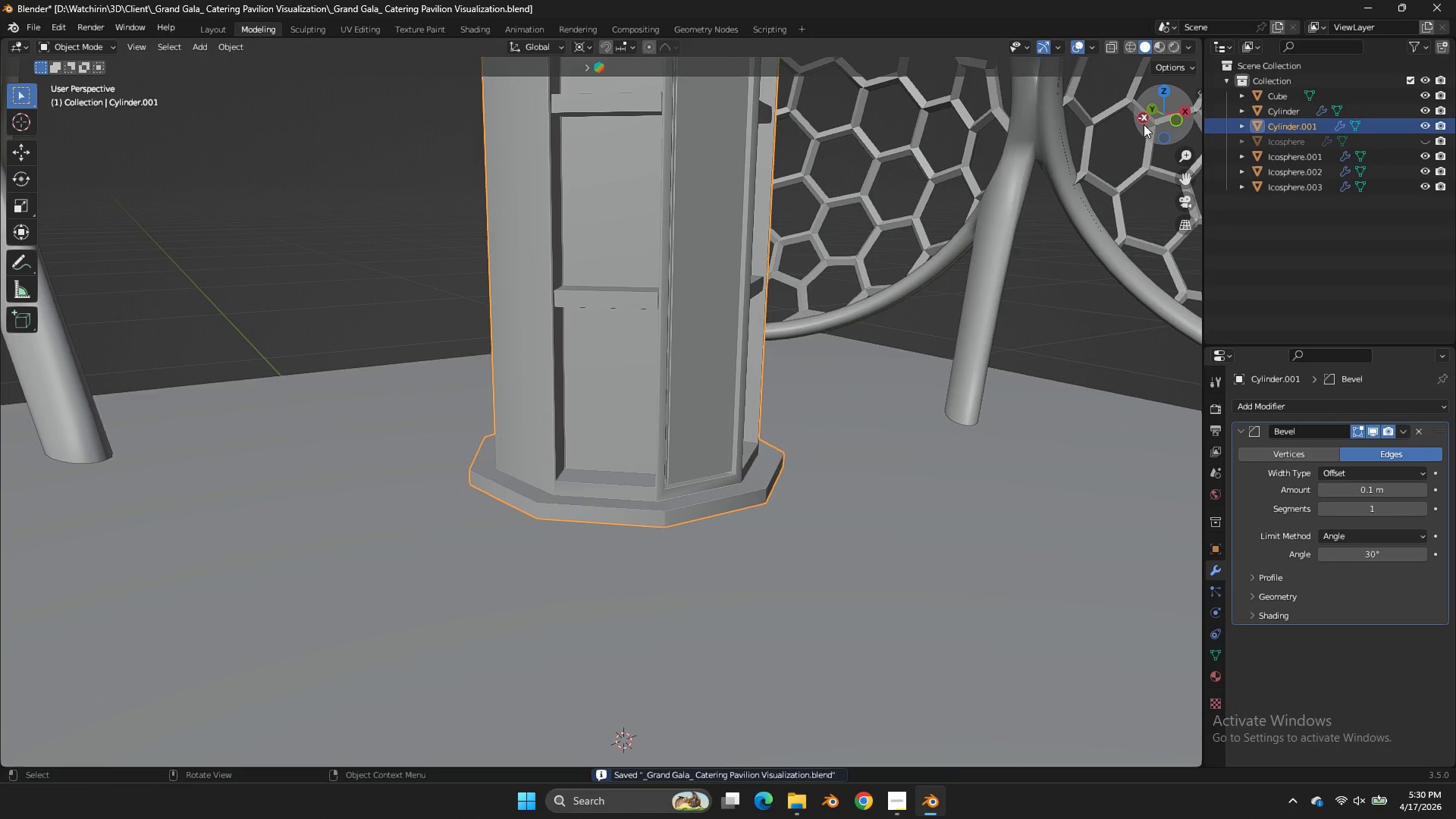 
key(Tab)
 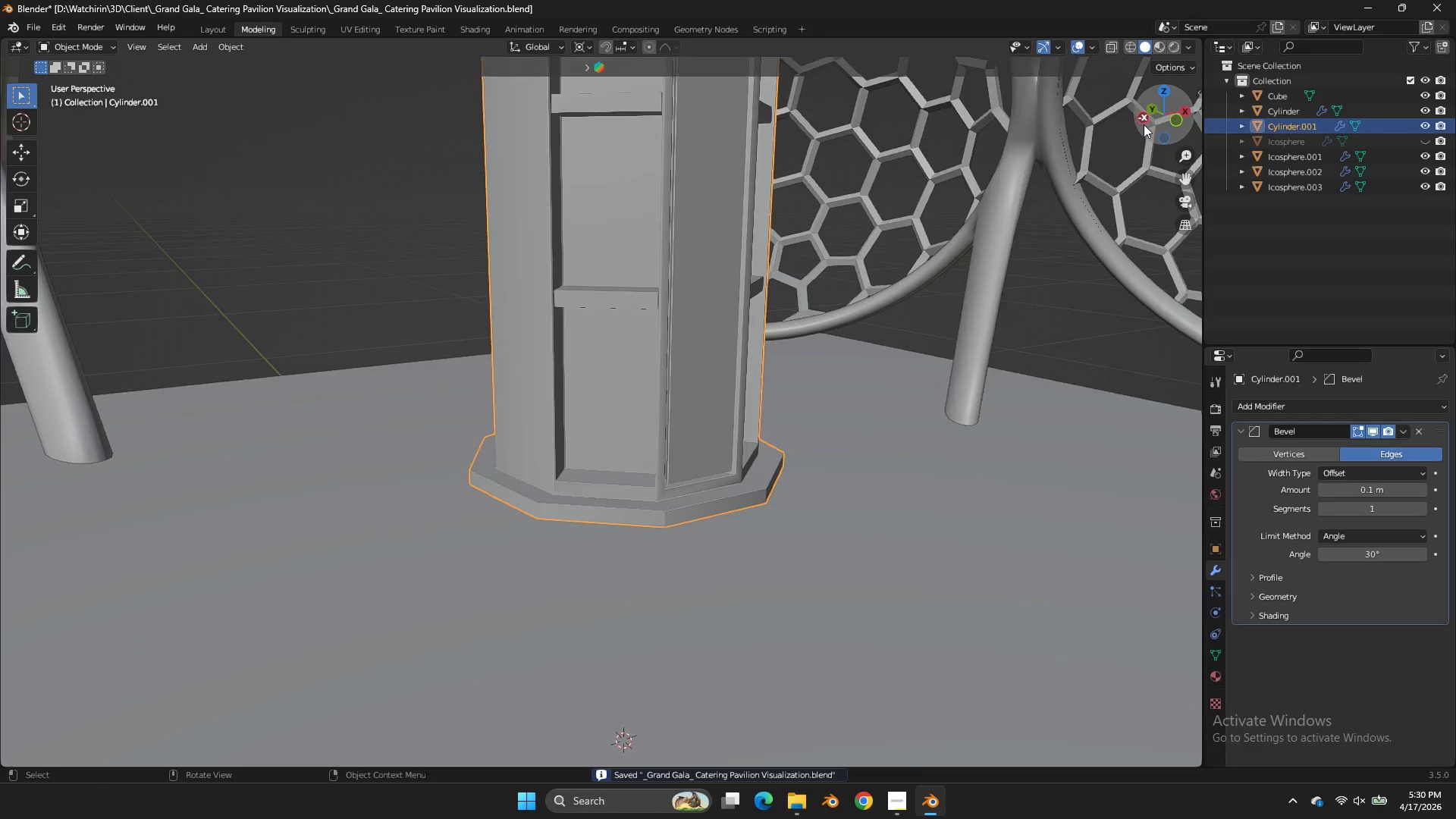 
scroll: coordinate [1144, 124], scroll_direction: down, amount: 3.0
 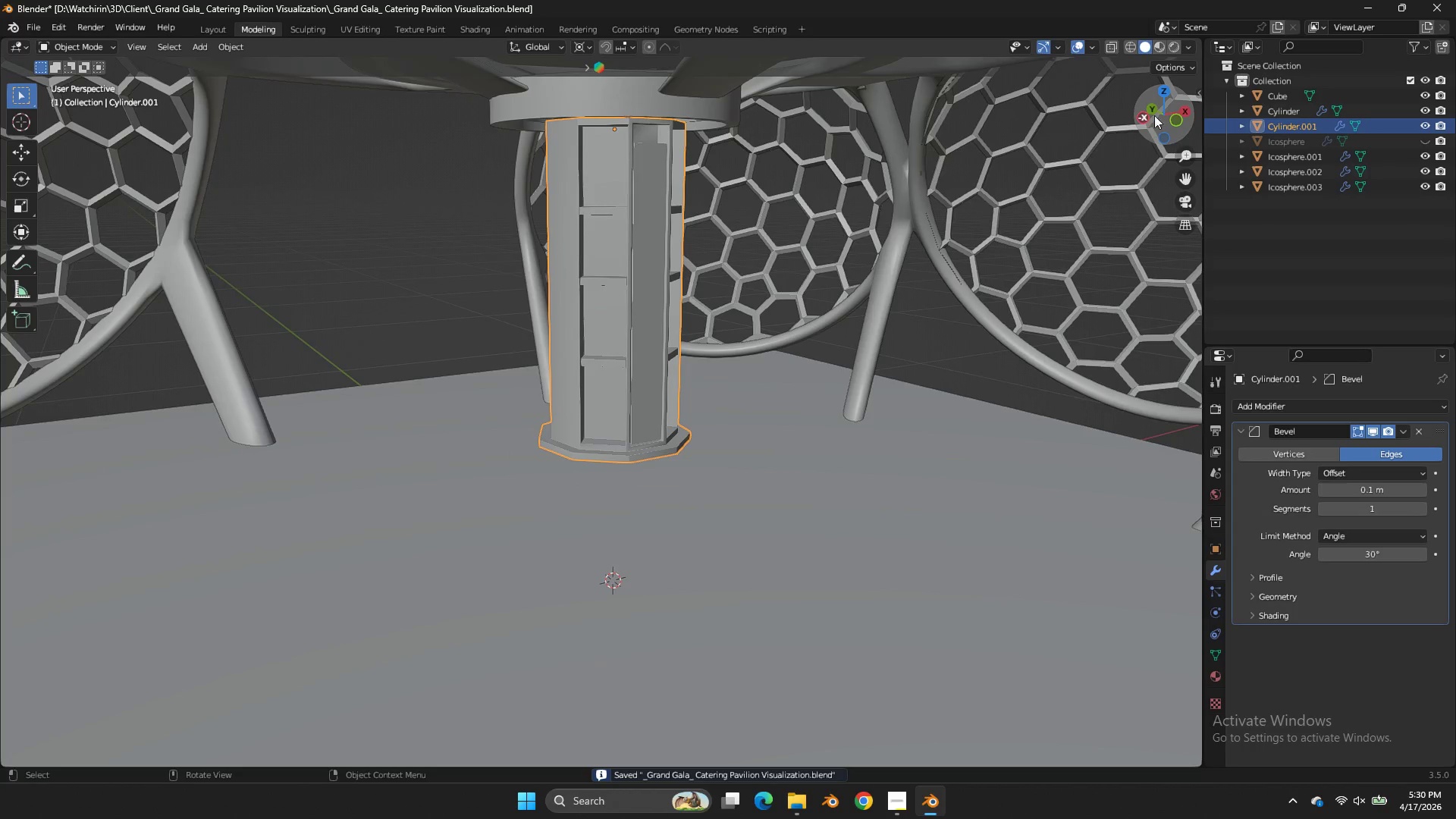 
left_click_drag(start_coordinate=[1173, 108], to_coordinate=[1161, 135])
 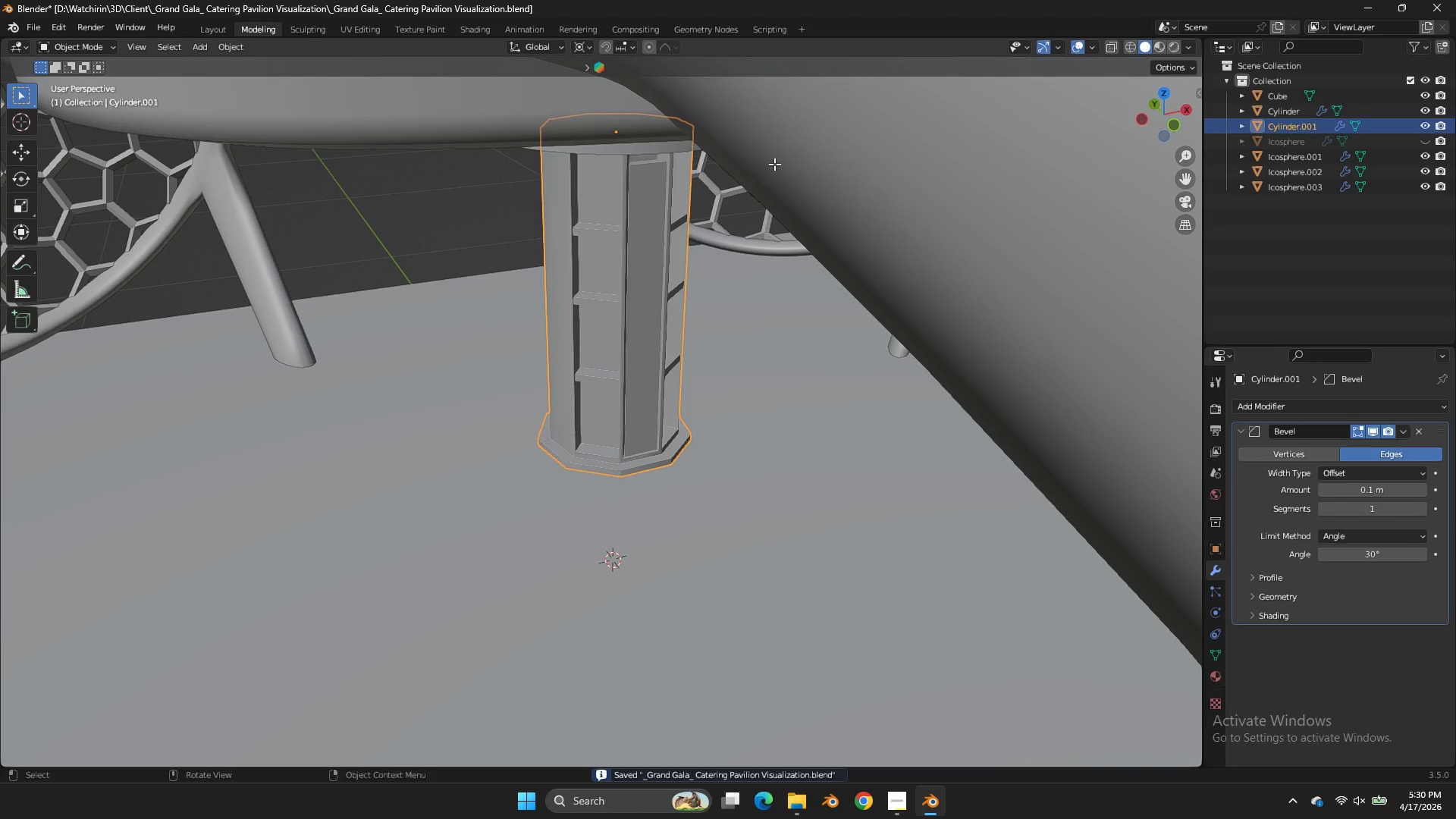 
key(Tab)
 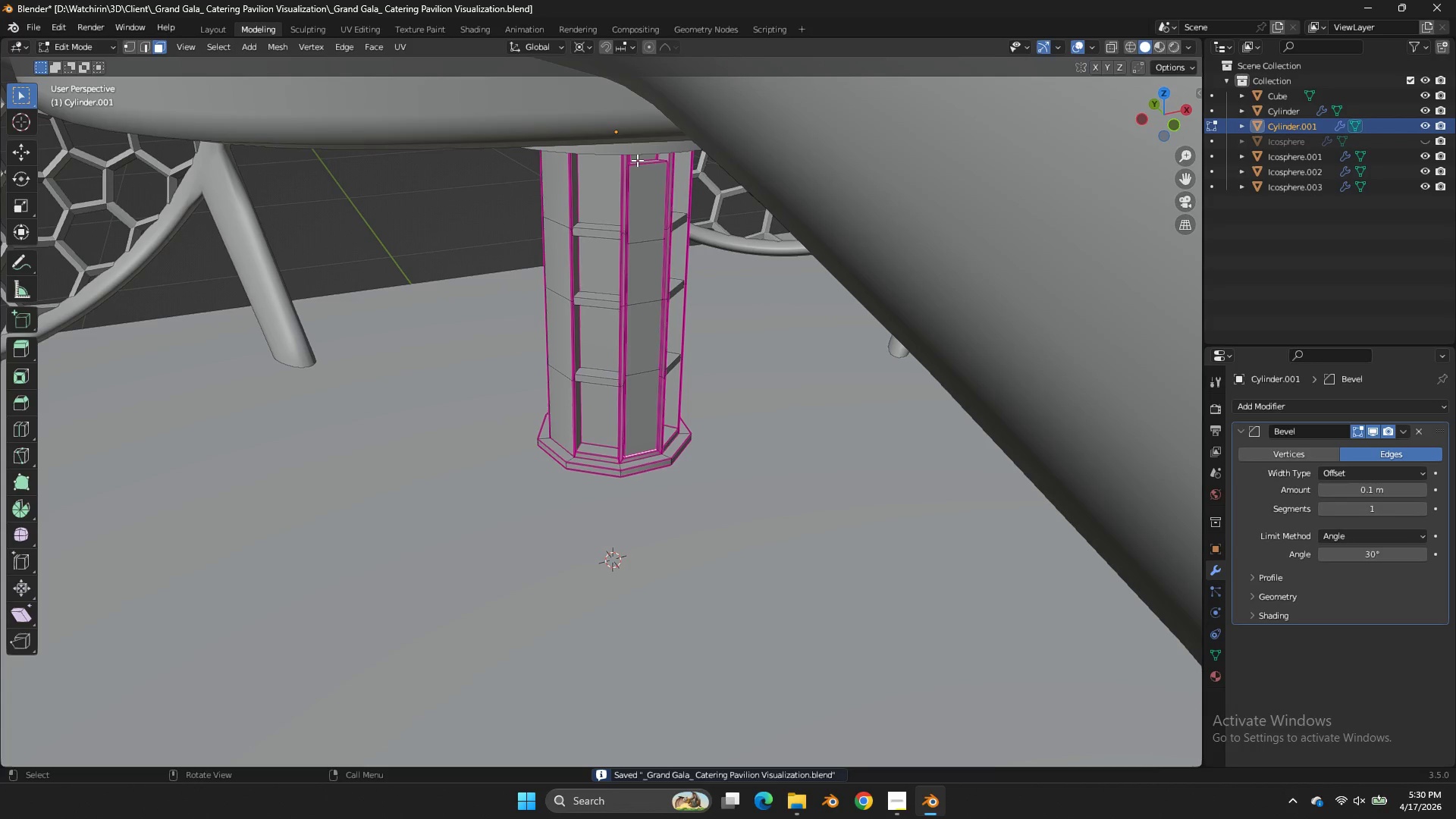 
left_click([639, 162])
 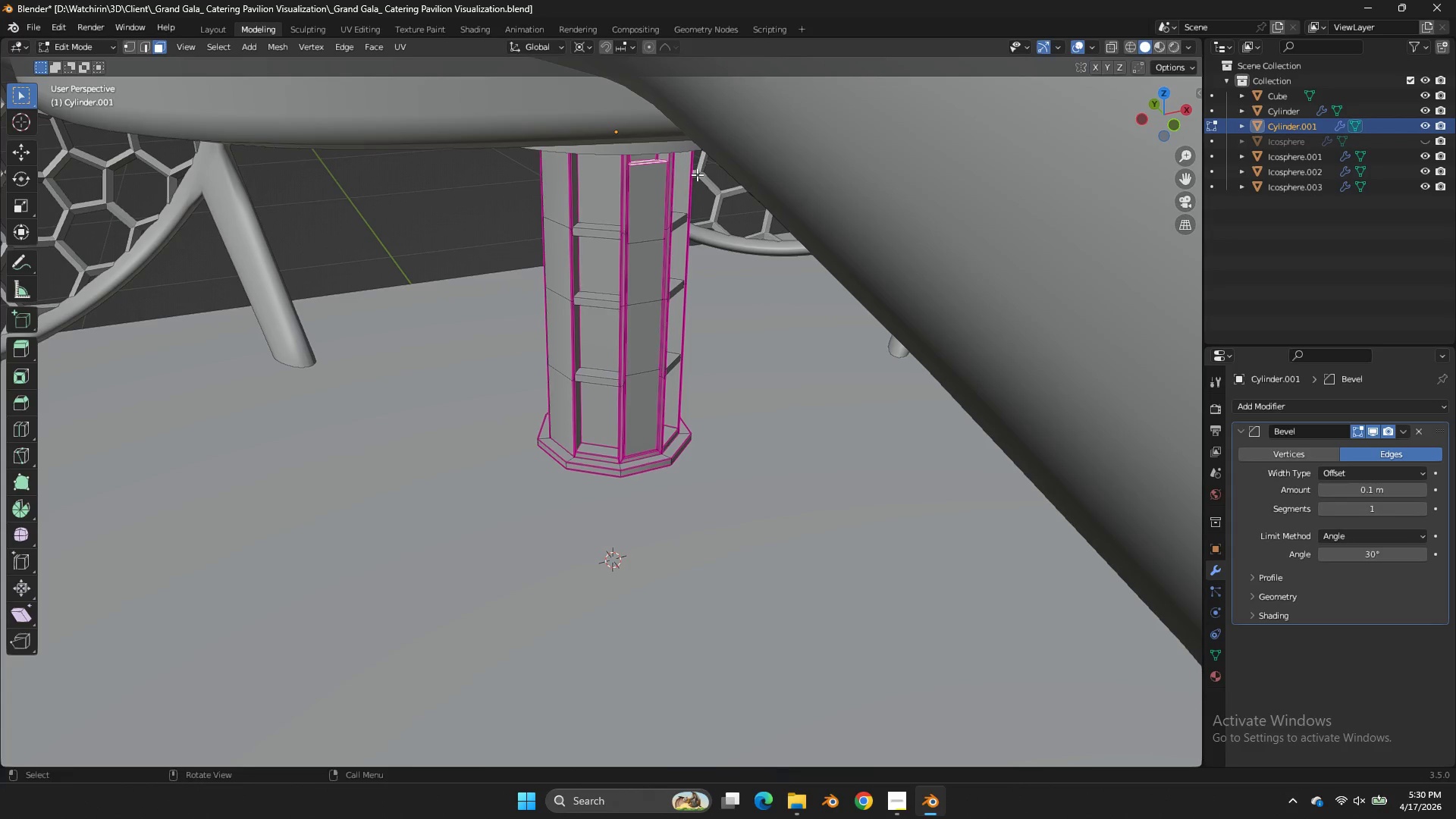 
type(gz)
 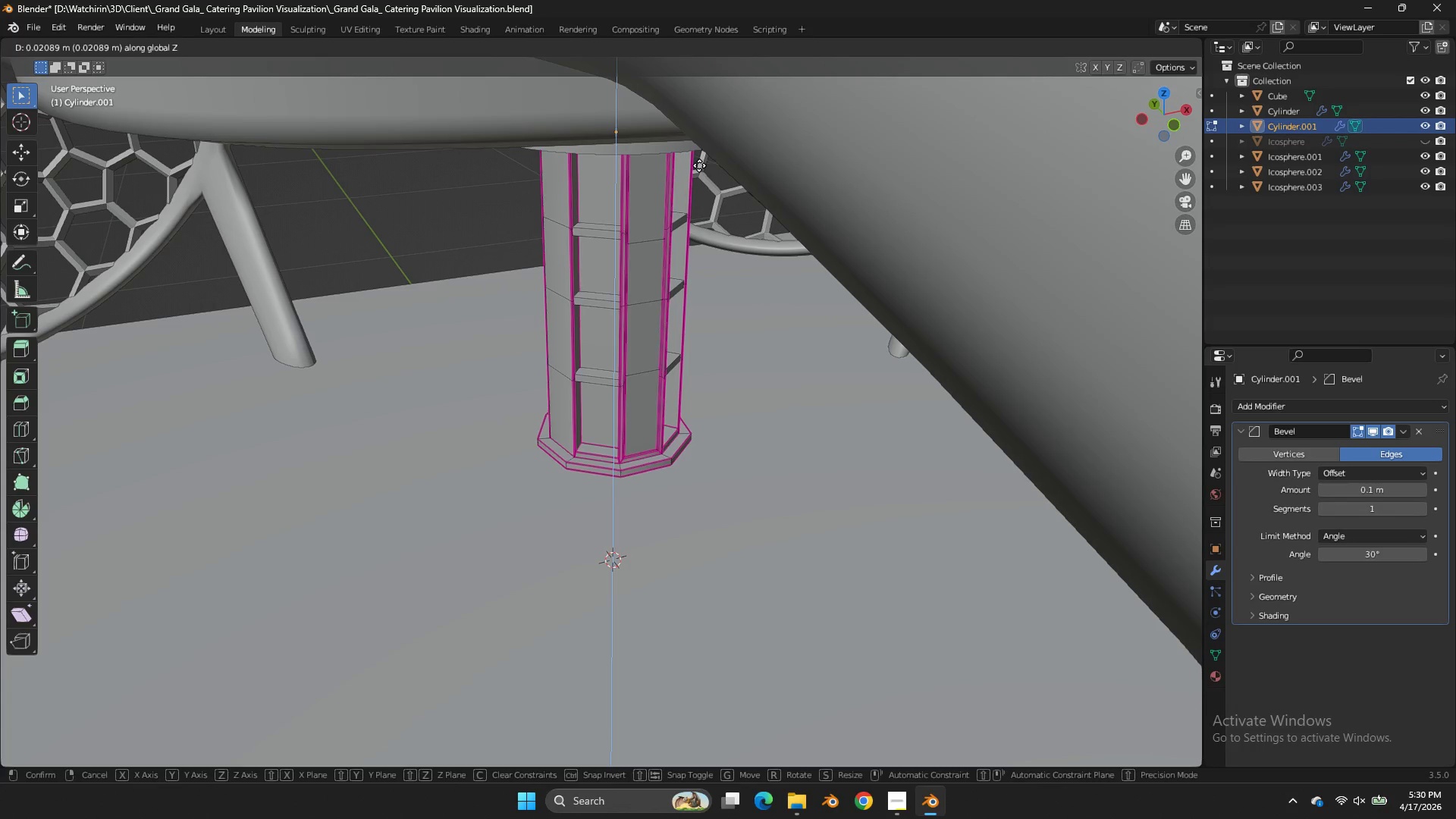 
left_click([699, 165])
 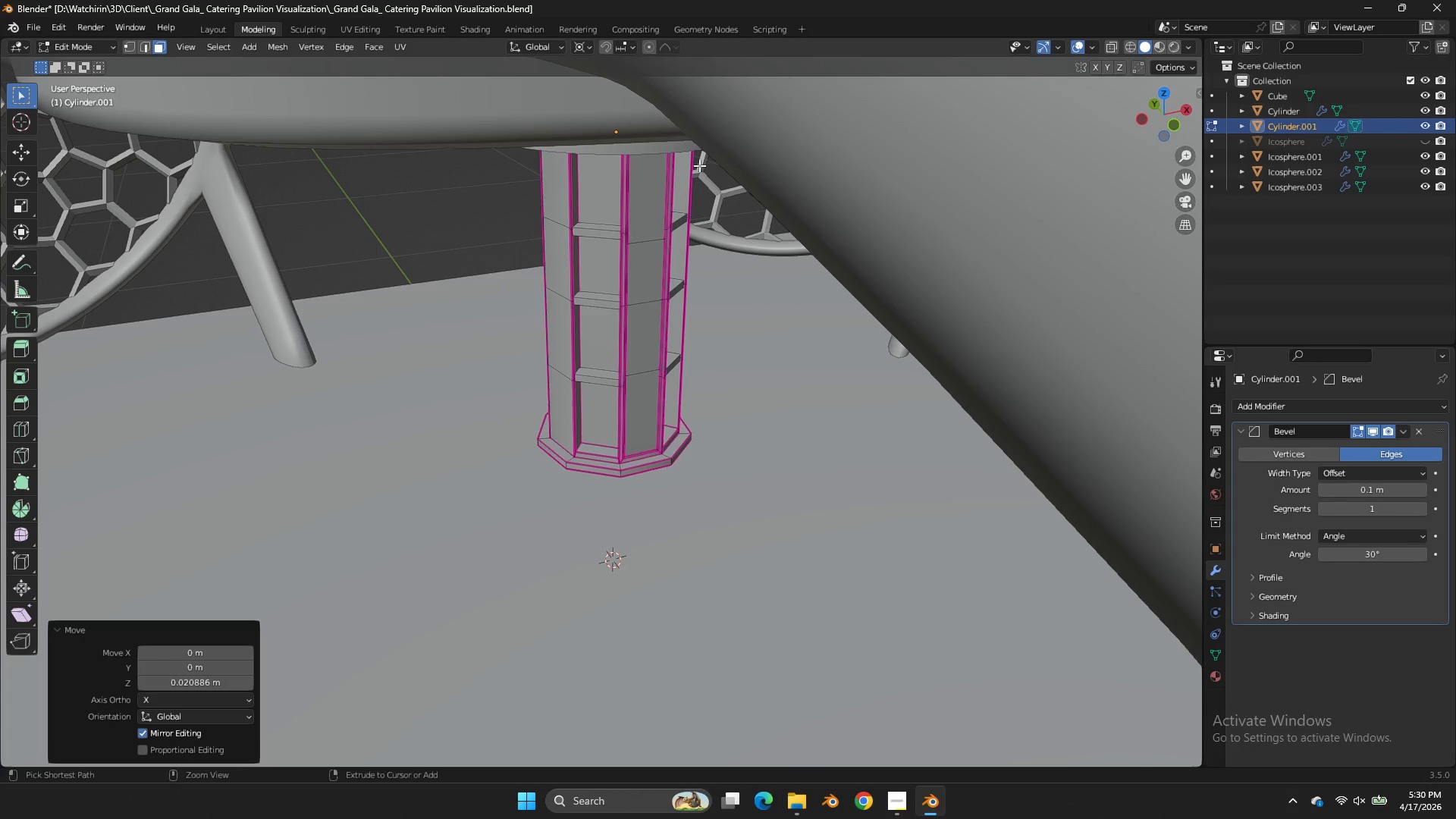 
key(Control+ControlLeft)
 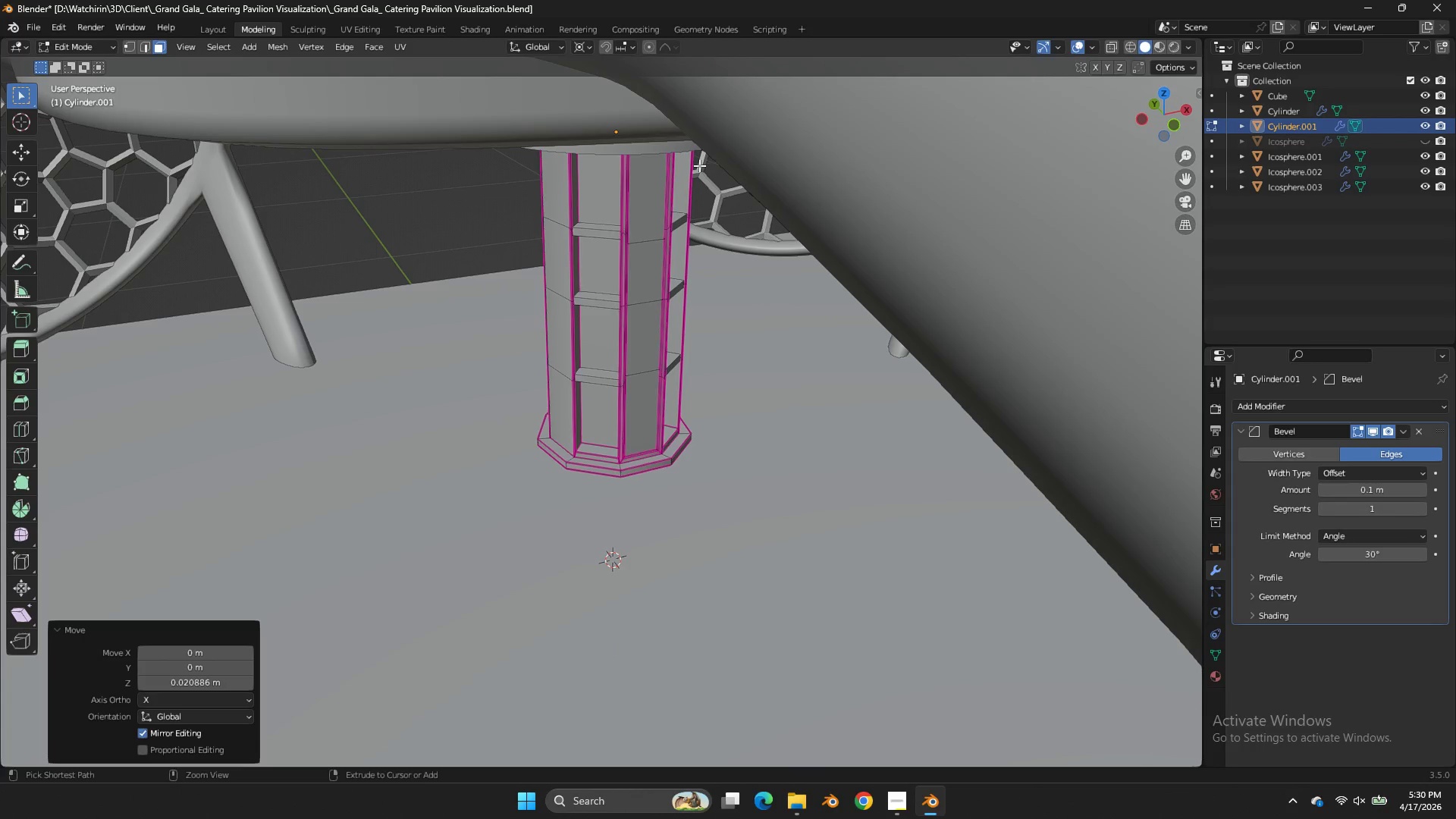 
key(Control+S)
 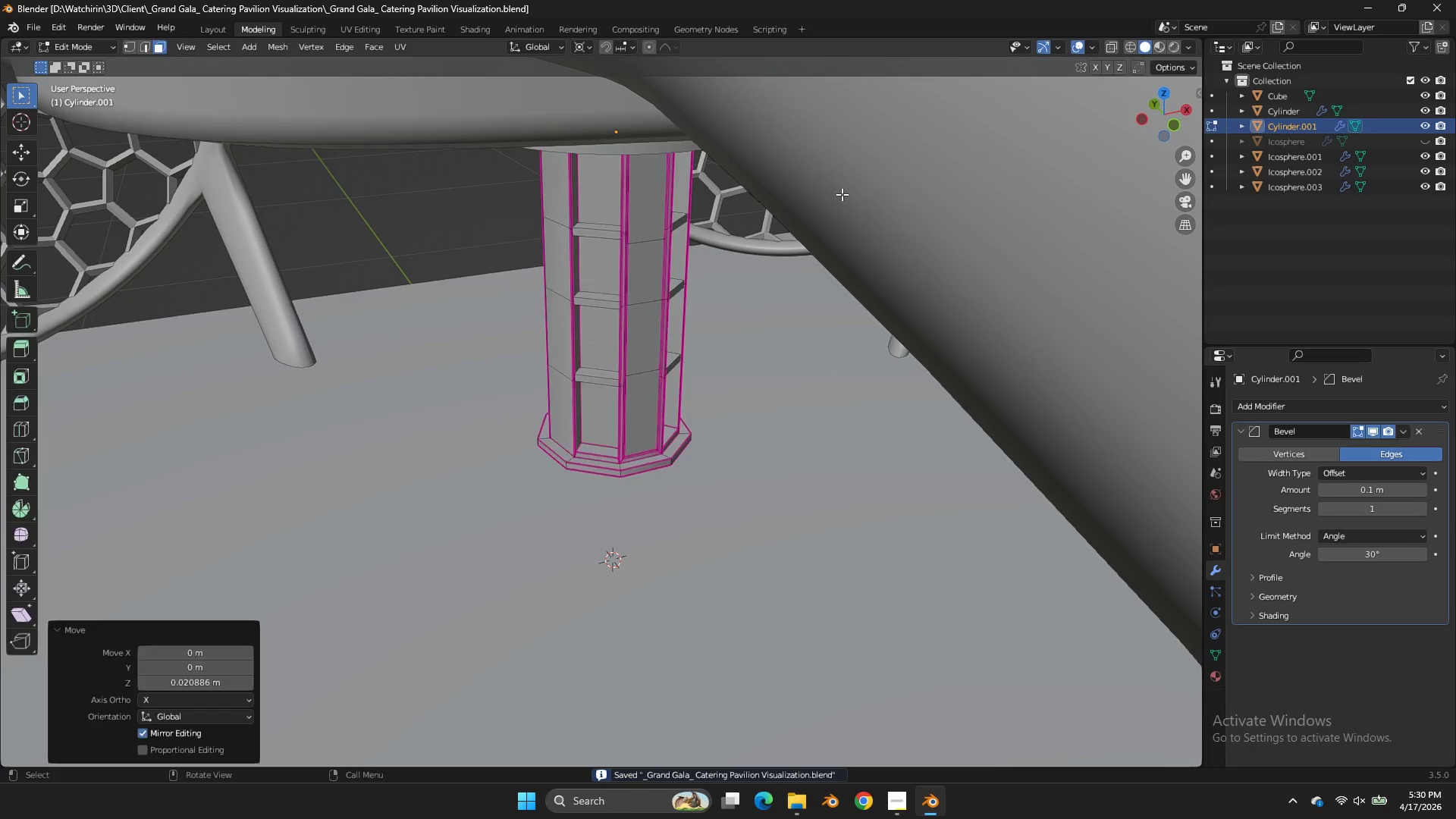 
key(Tab)
 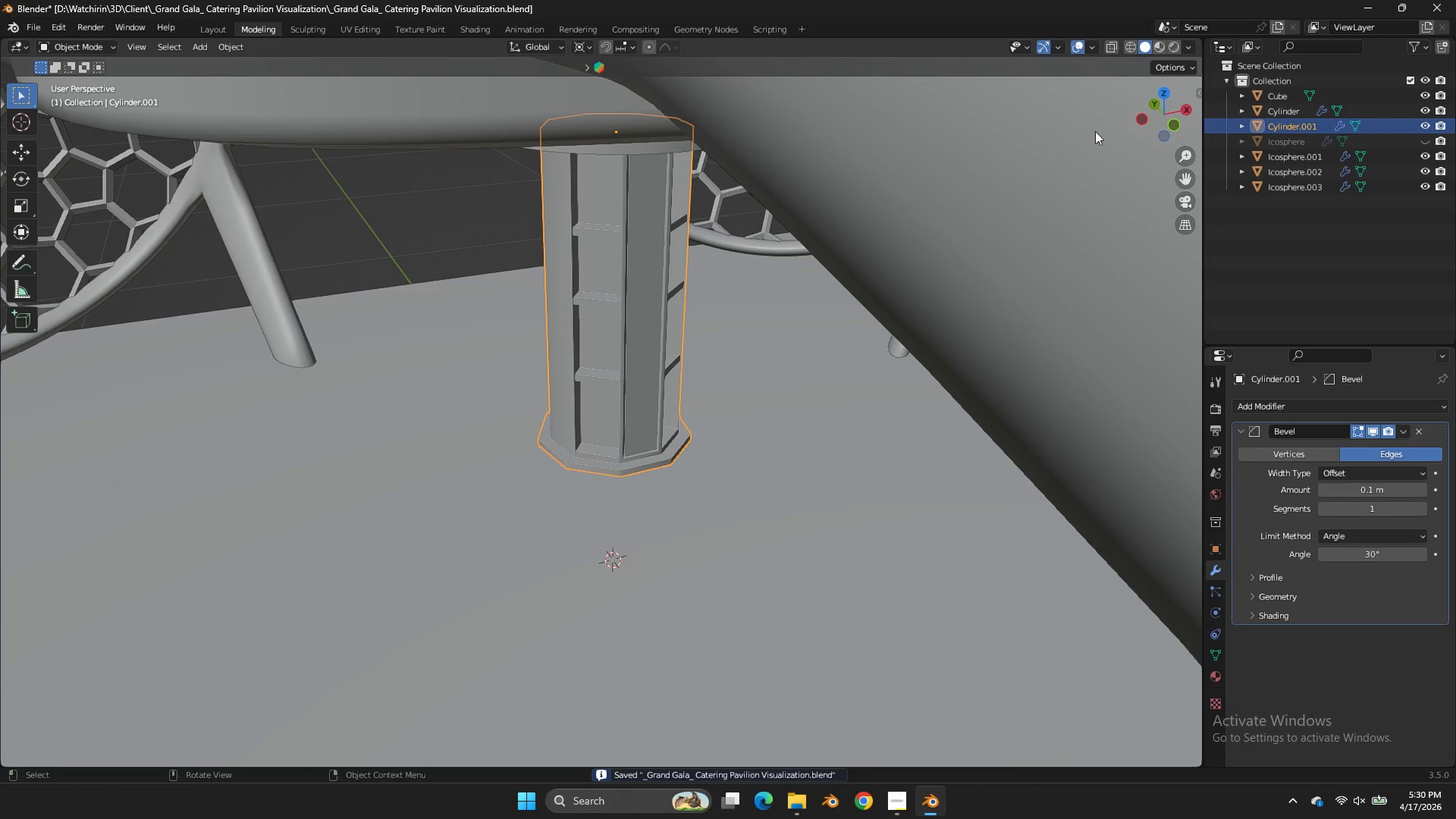 
left_click_drag(start_coordinate=[1171, 102], to_coordinate=[53, 78])
 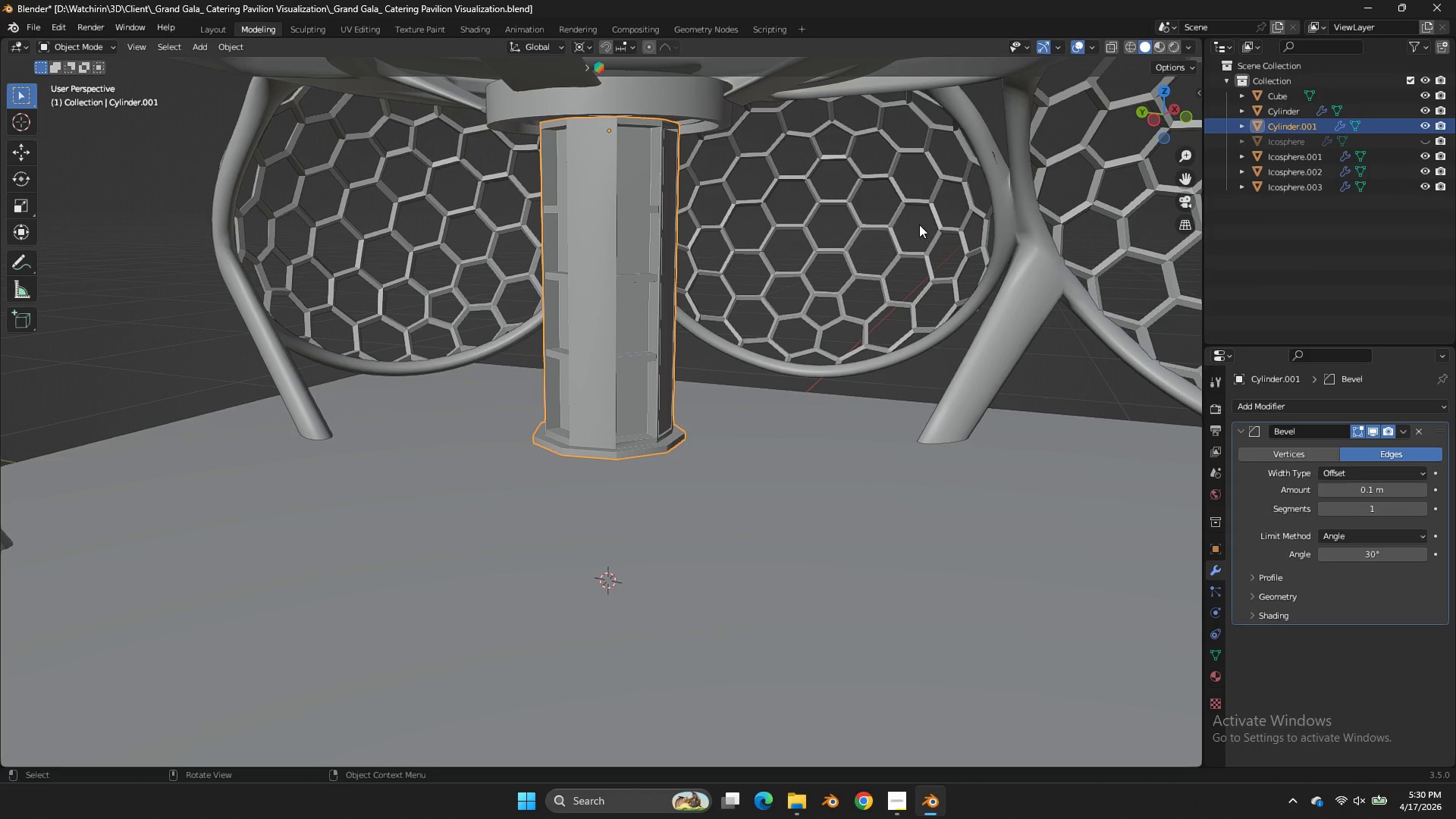 
key(S)
 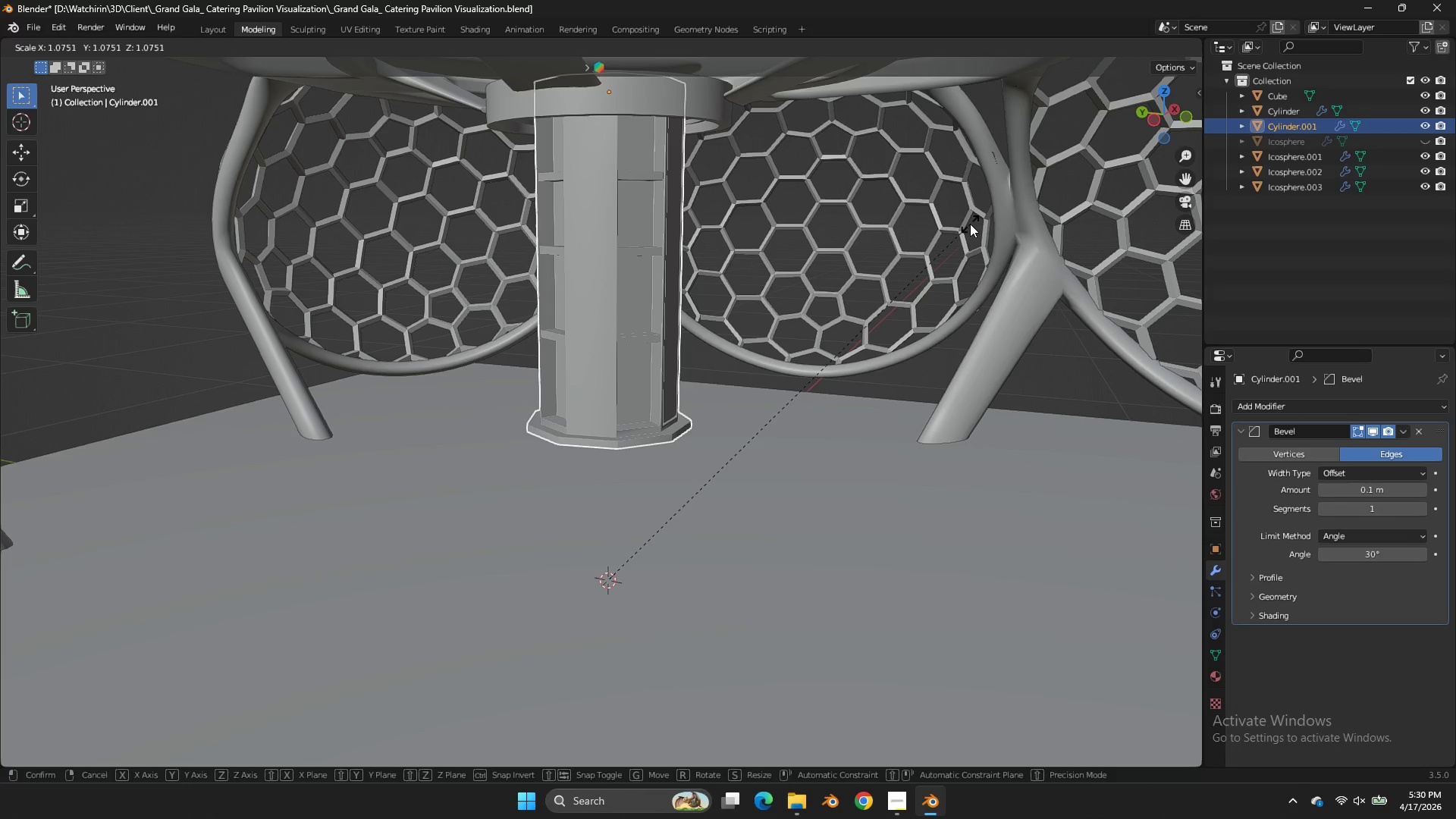 
left_click([970, 224])
 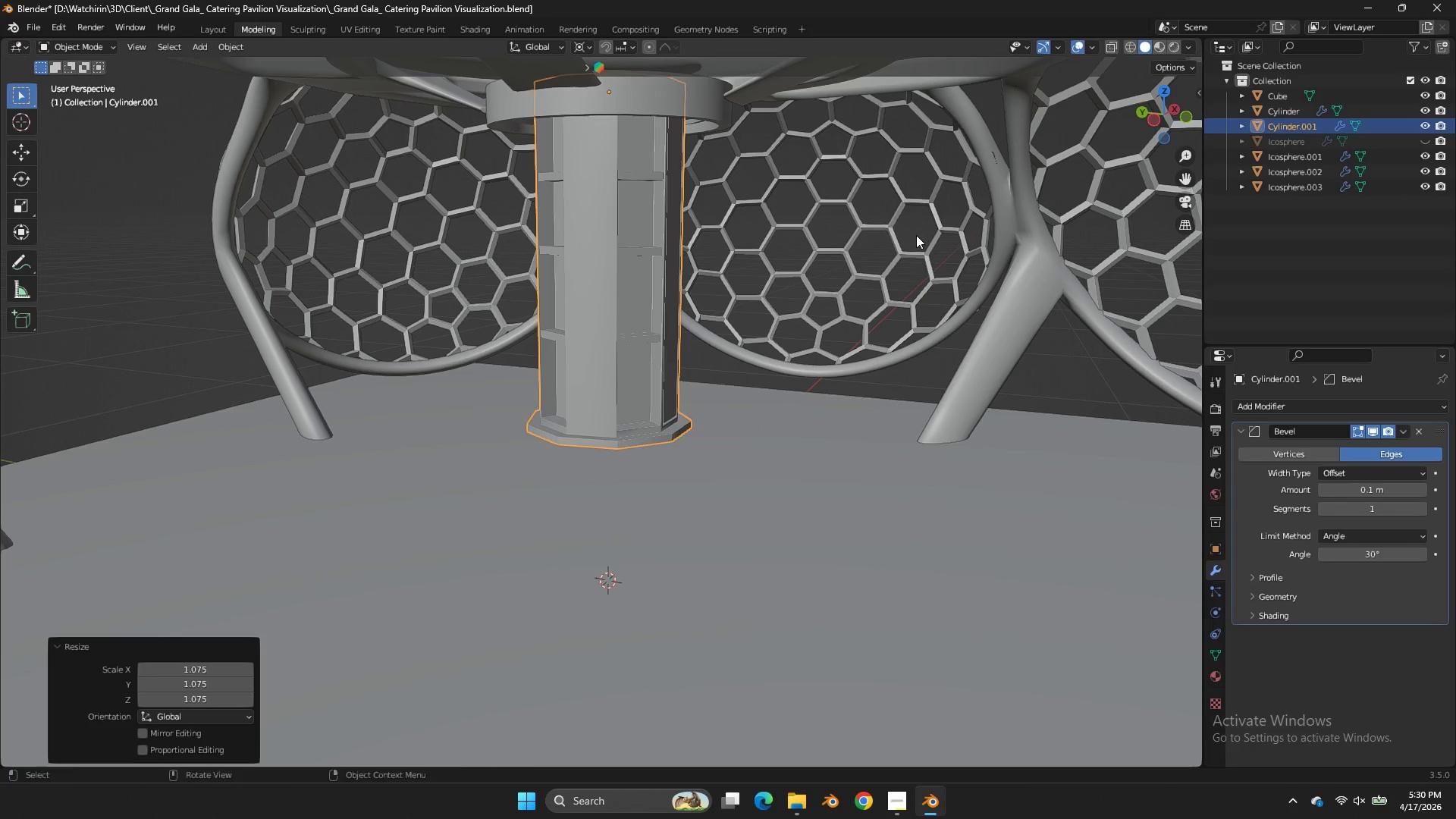 
type(sz)
 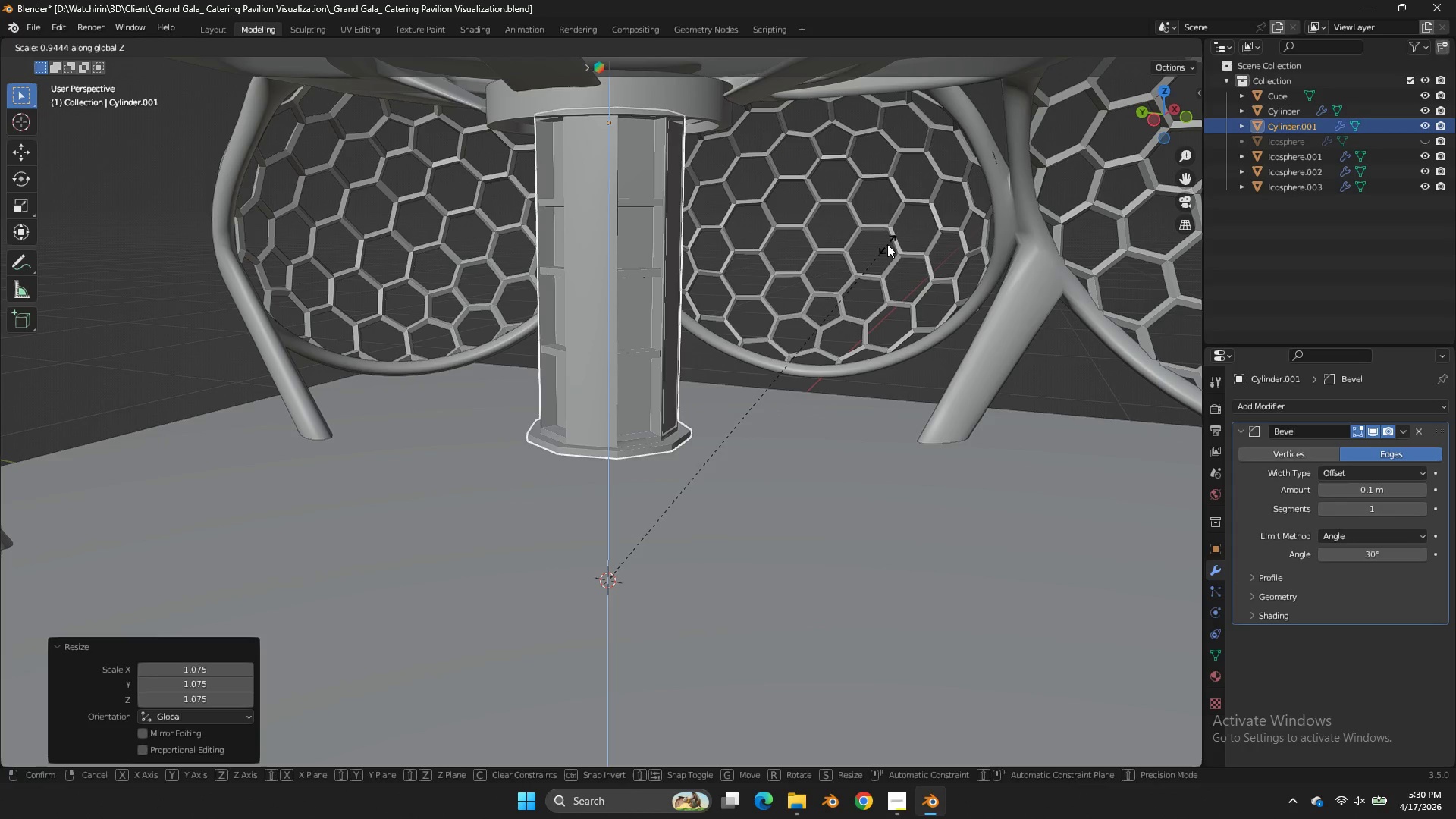 
left_click([887, 244])
 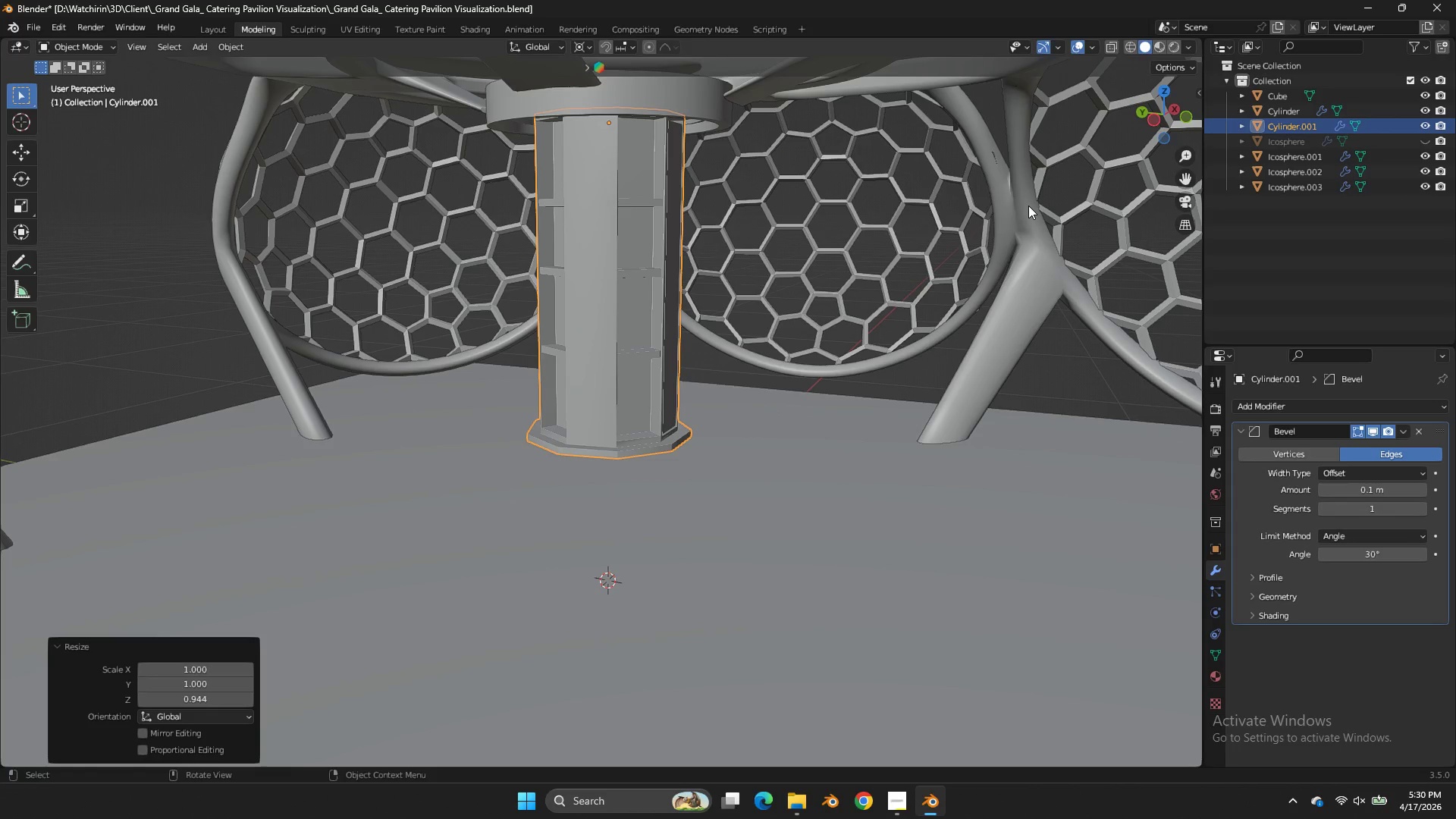 
key(S)
 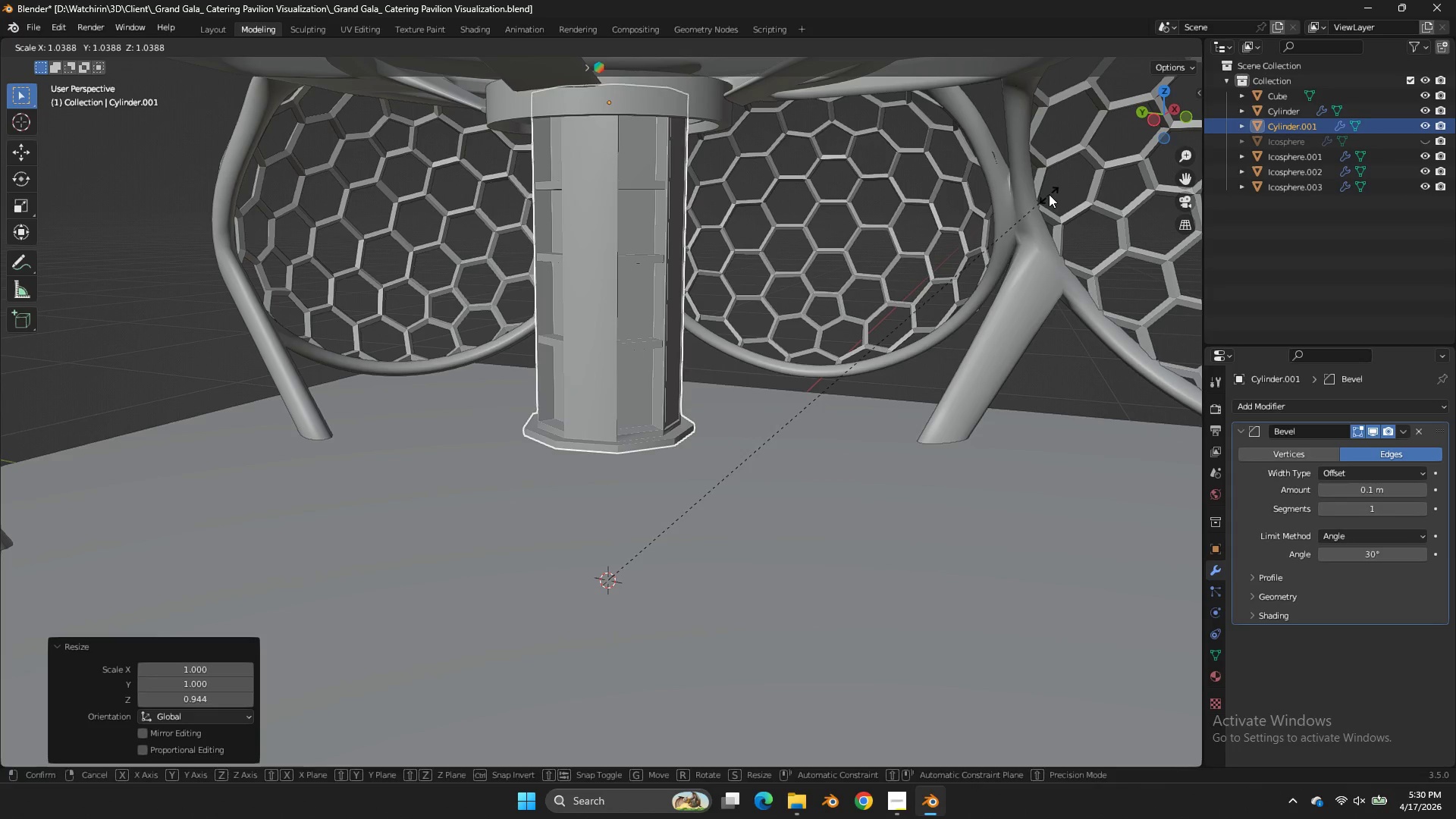 
left_click([1049, 194])
 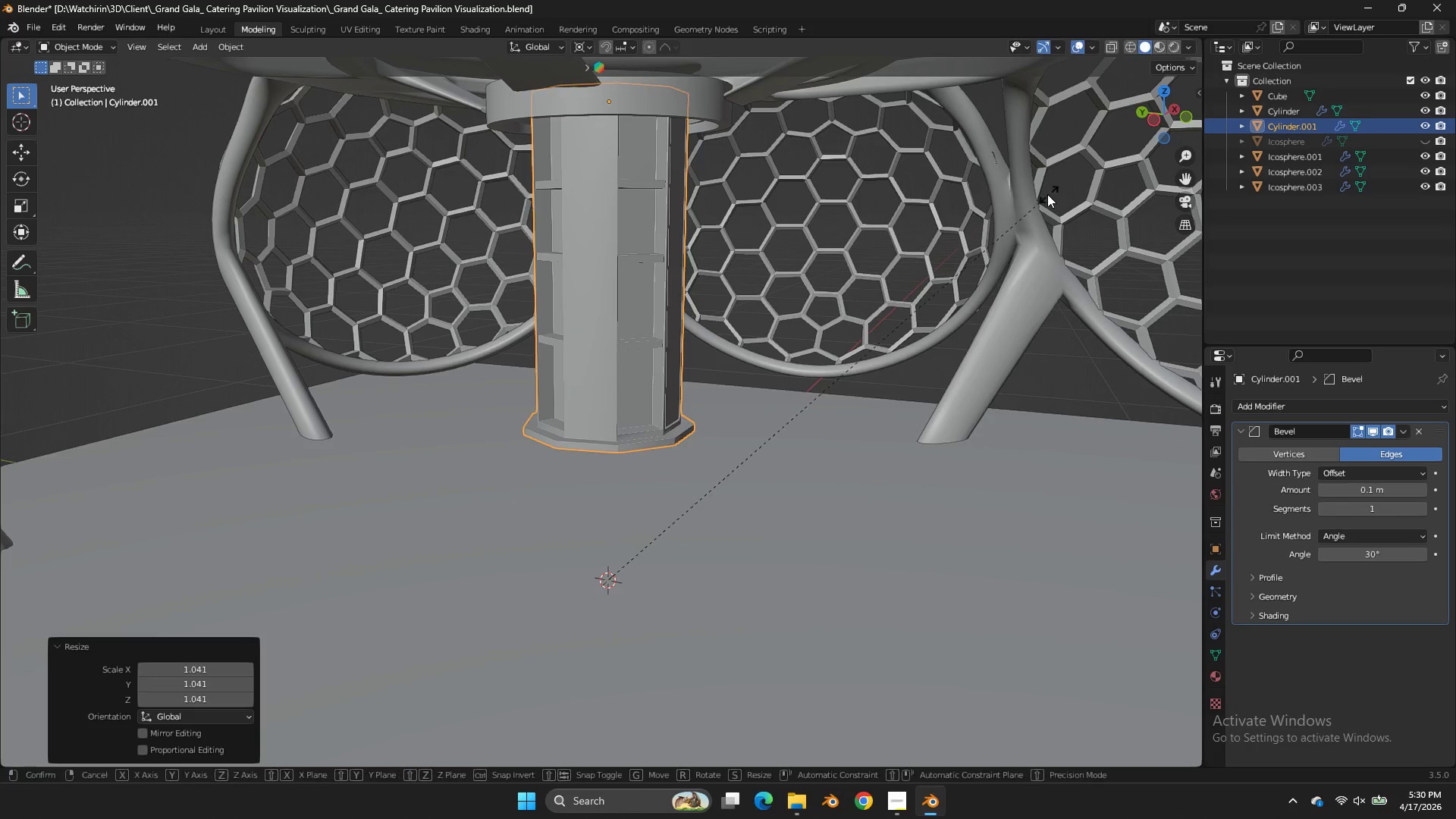 
type(sz)
 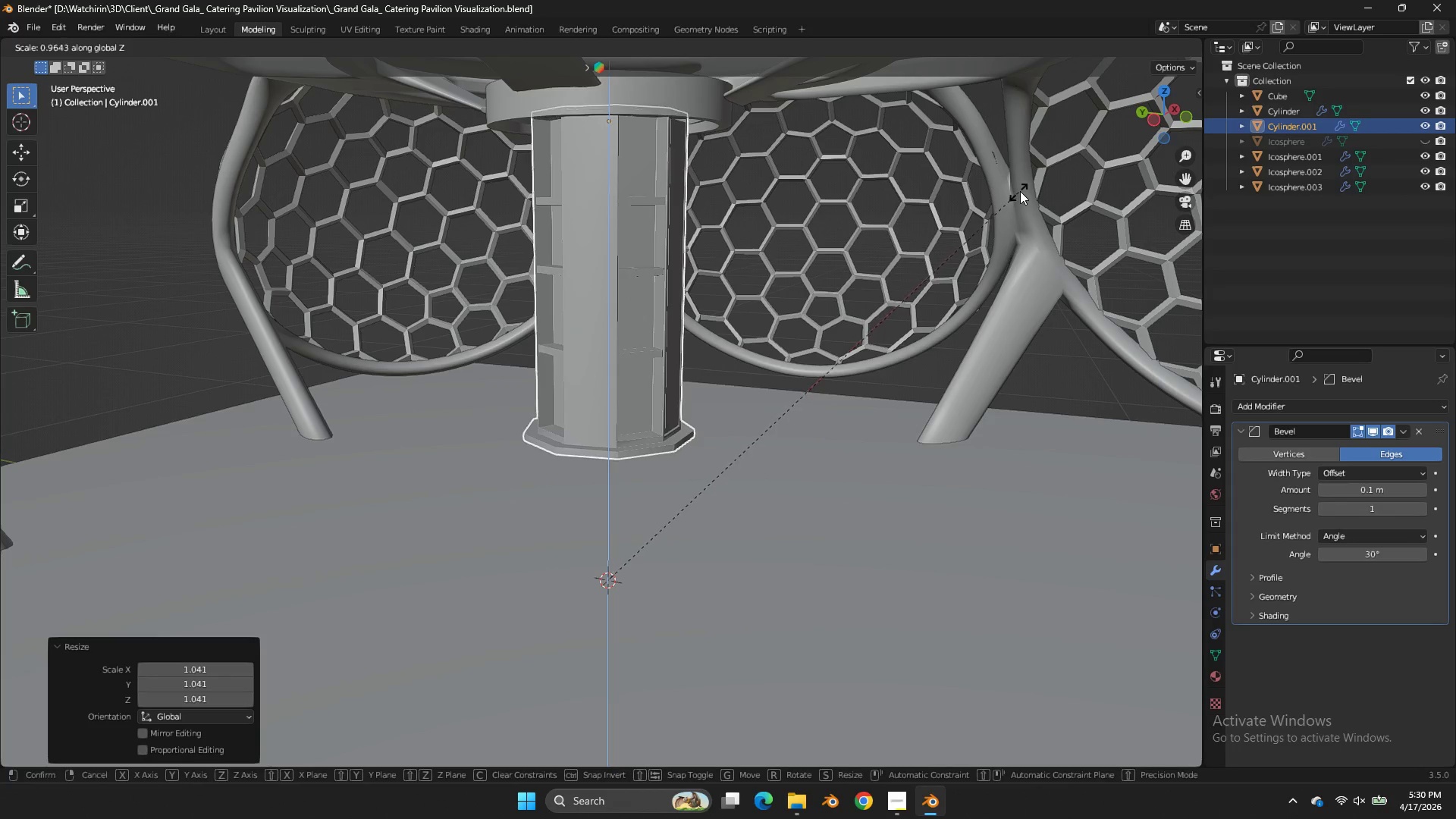 
left_click([1023, 190])
 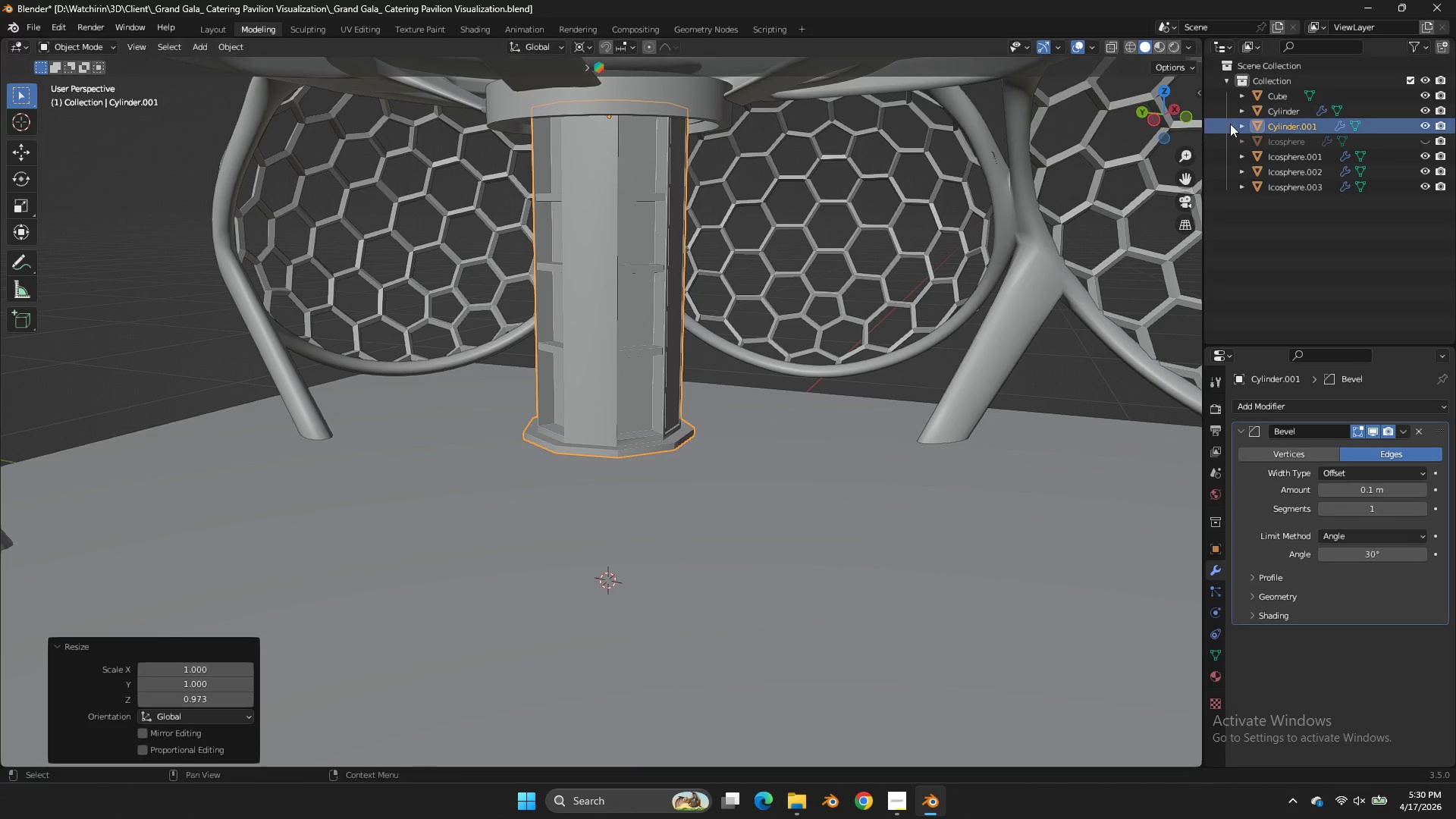 
key(Control+ControlLeft)
 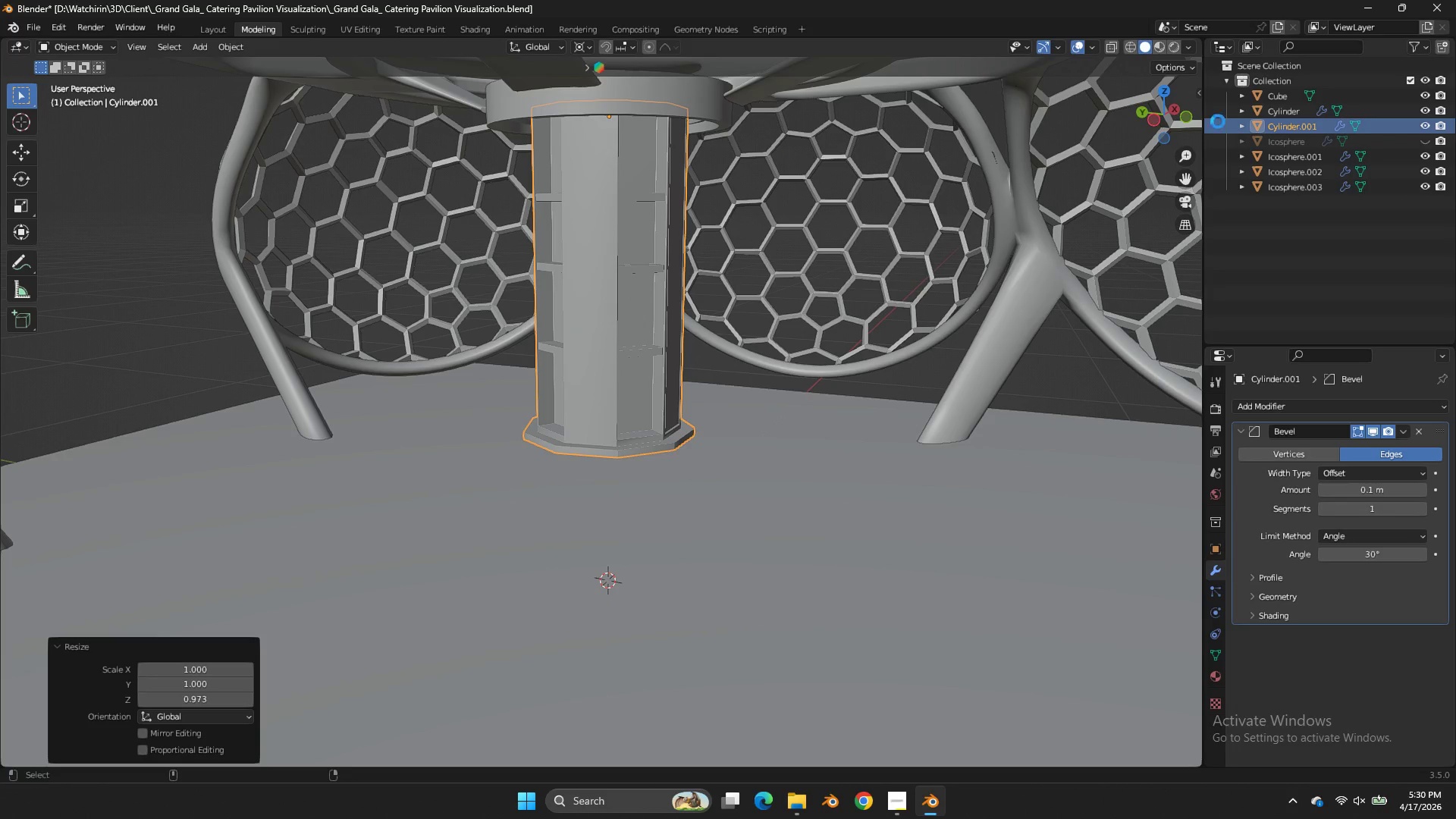 
key(Control+S)
 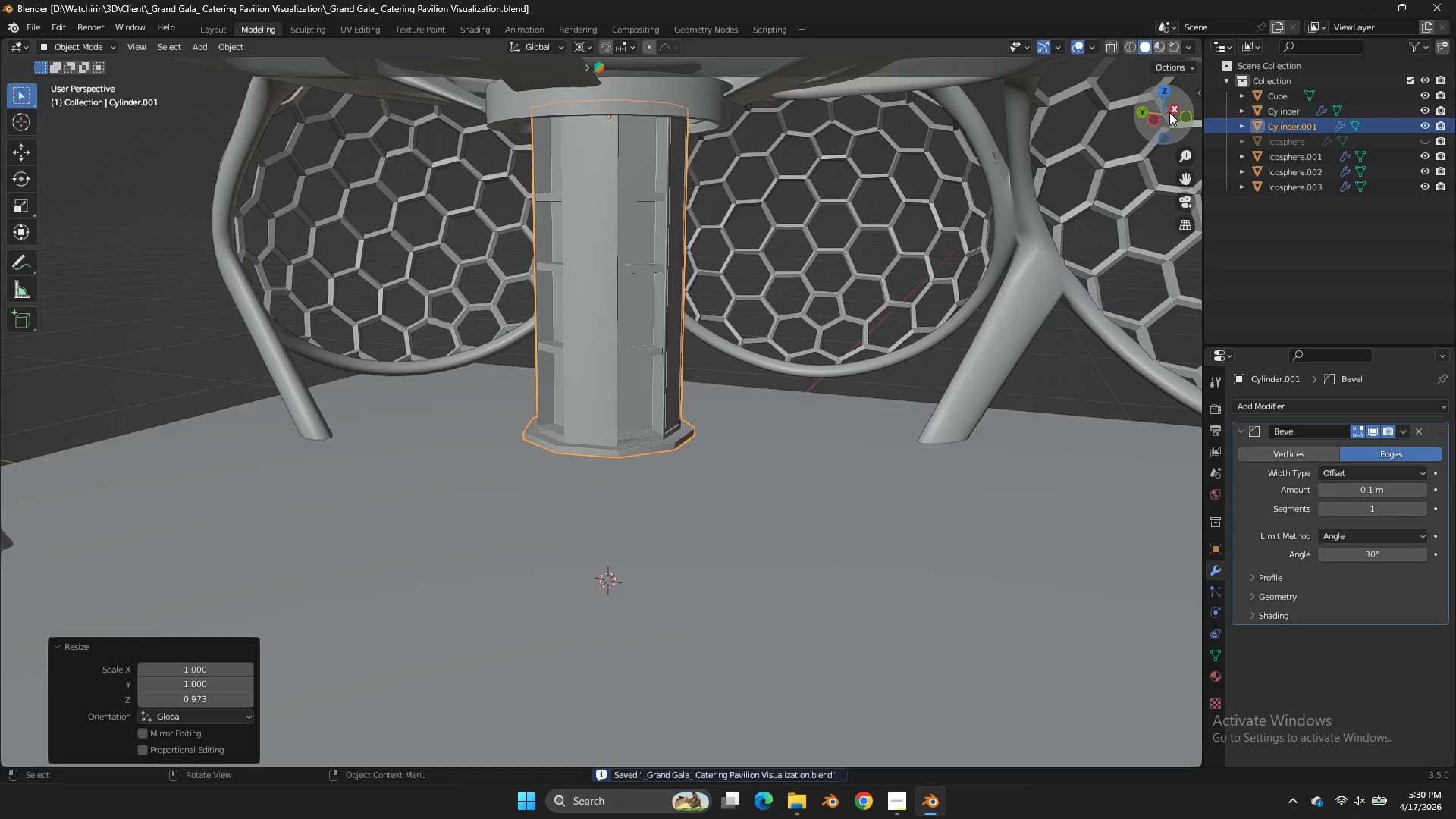 
left_click_drag(start_coordinate=[1167, 113], to_coordinate=[28, 99])
 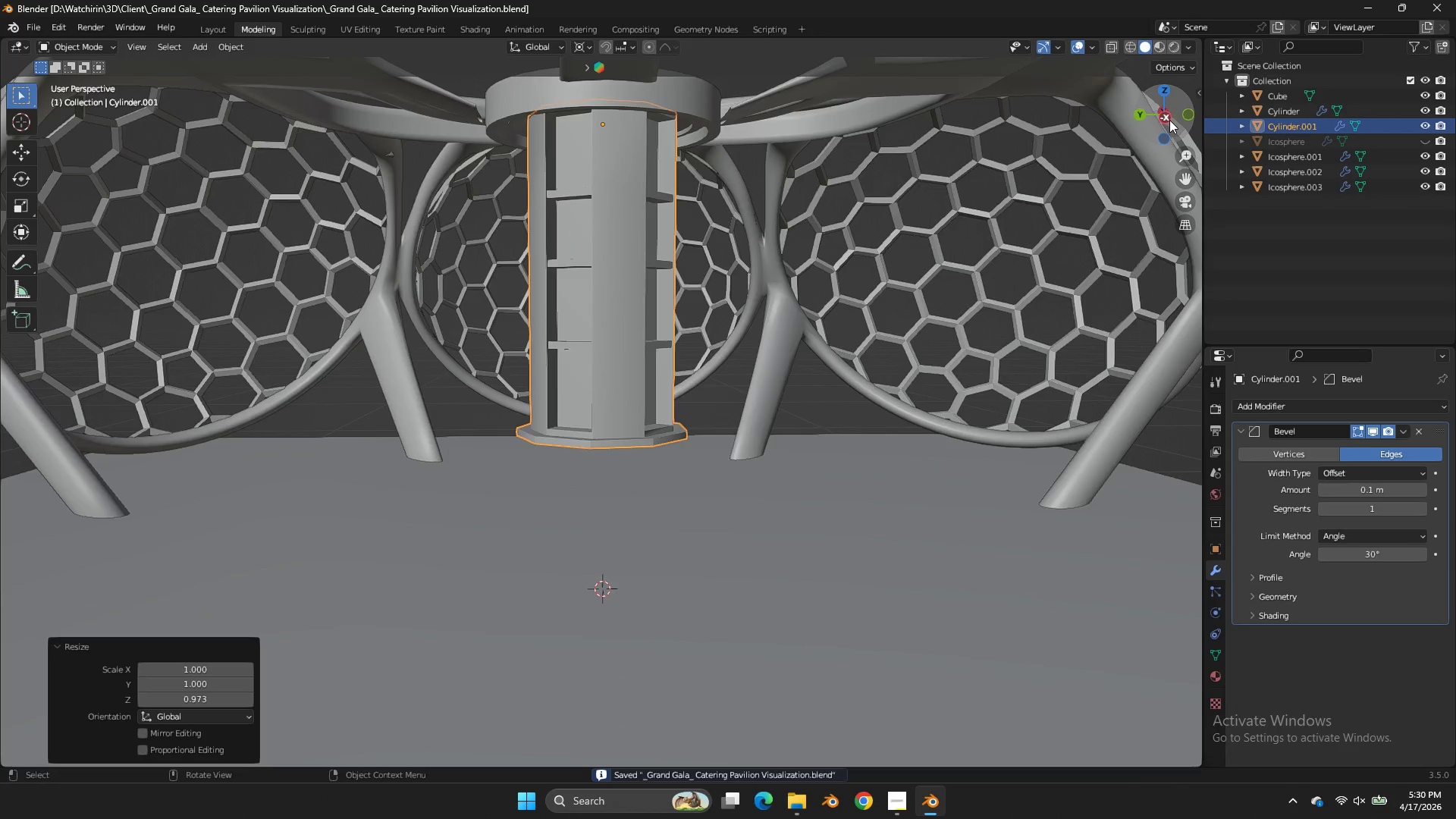 
left_click([1169, 120])
 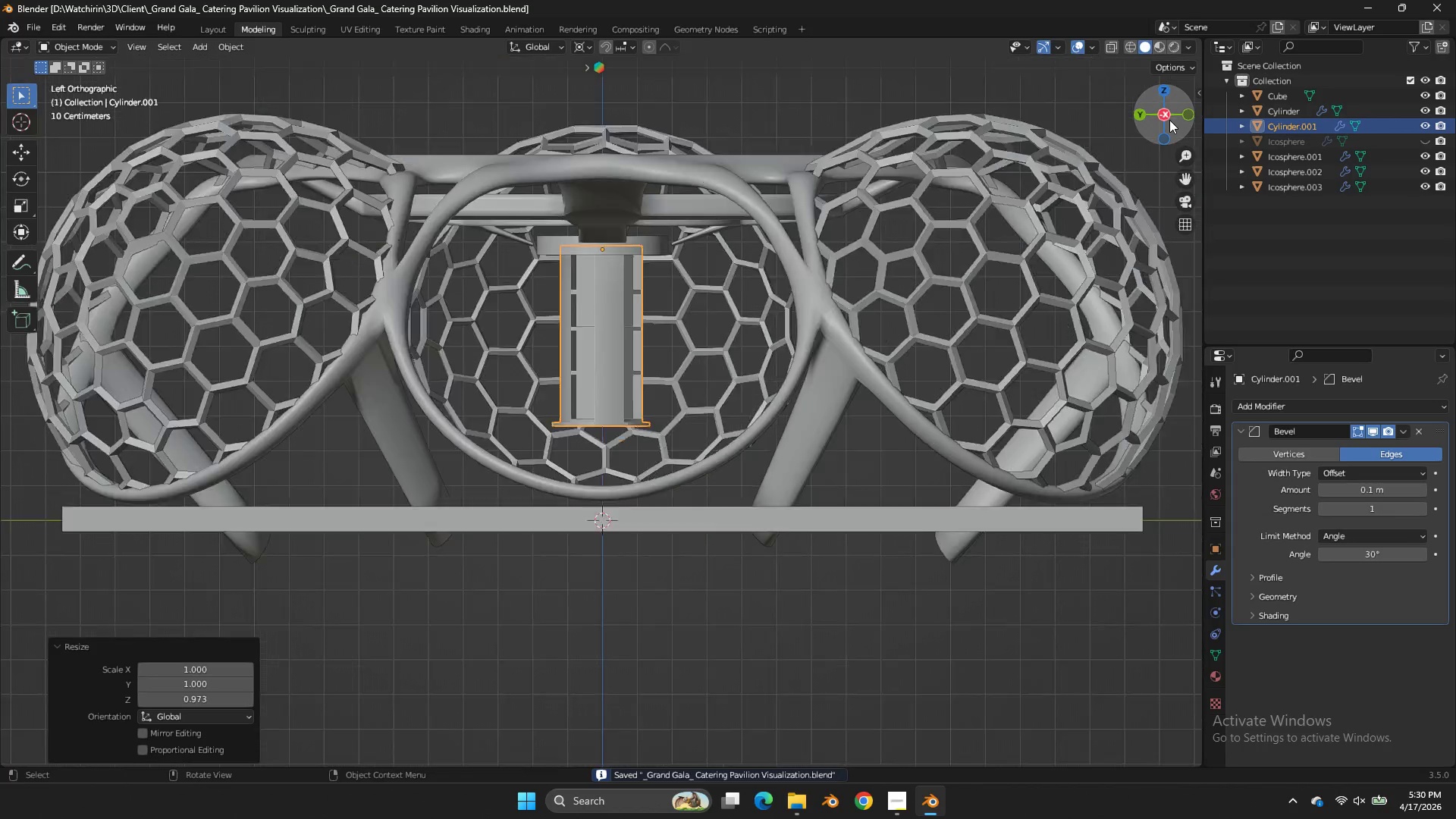 
left_click_drag(start_coordinate=[1169, 120], to_coordinate=[1165, 152])
 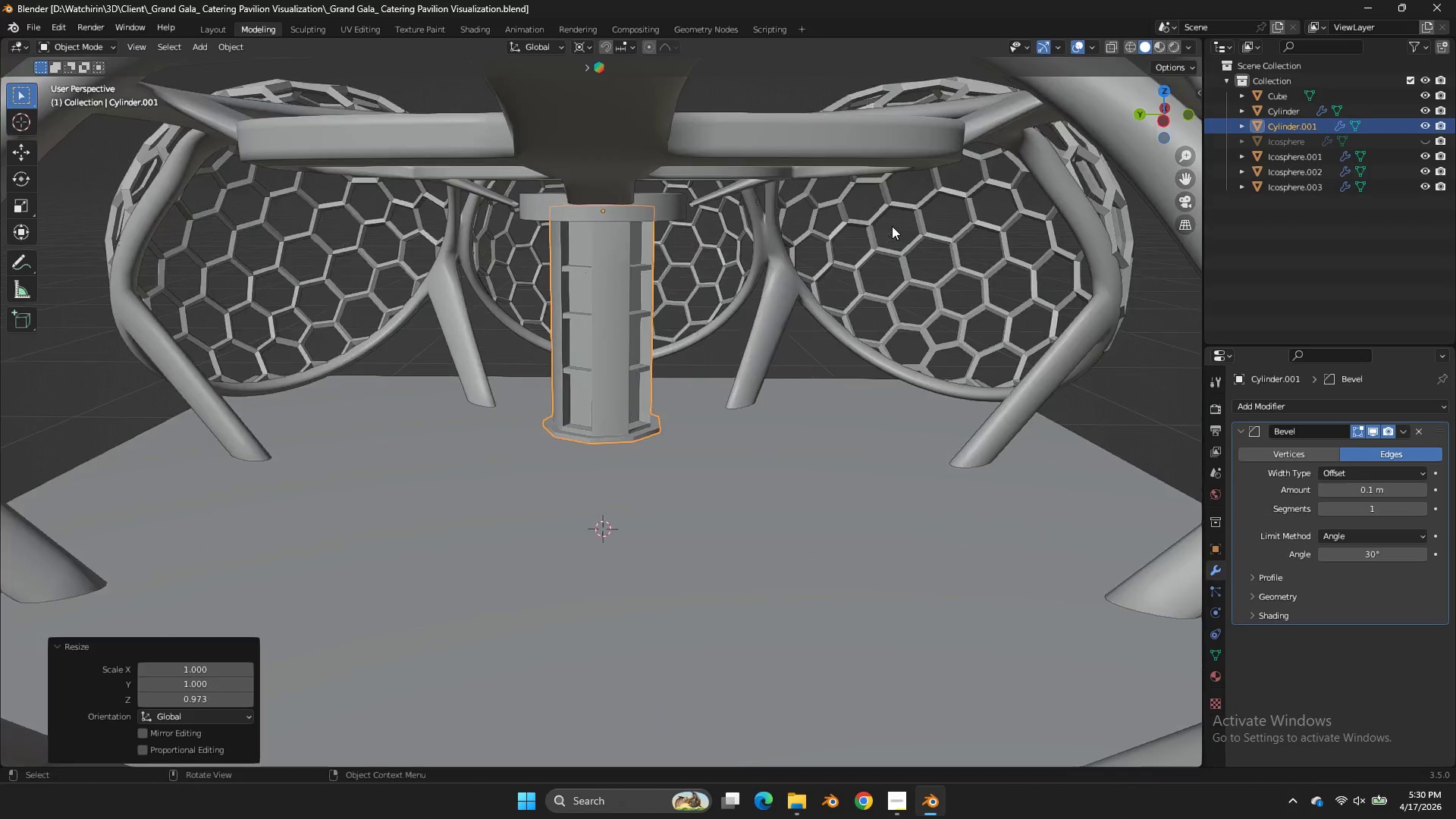 
scroll: coordinate [1169, 120], scroll_direction: down, amount: 5.0
 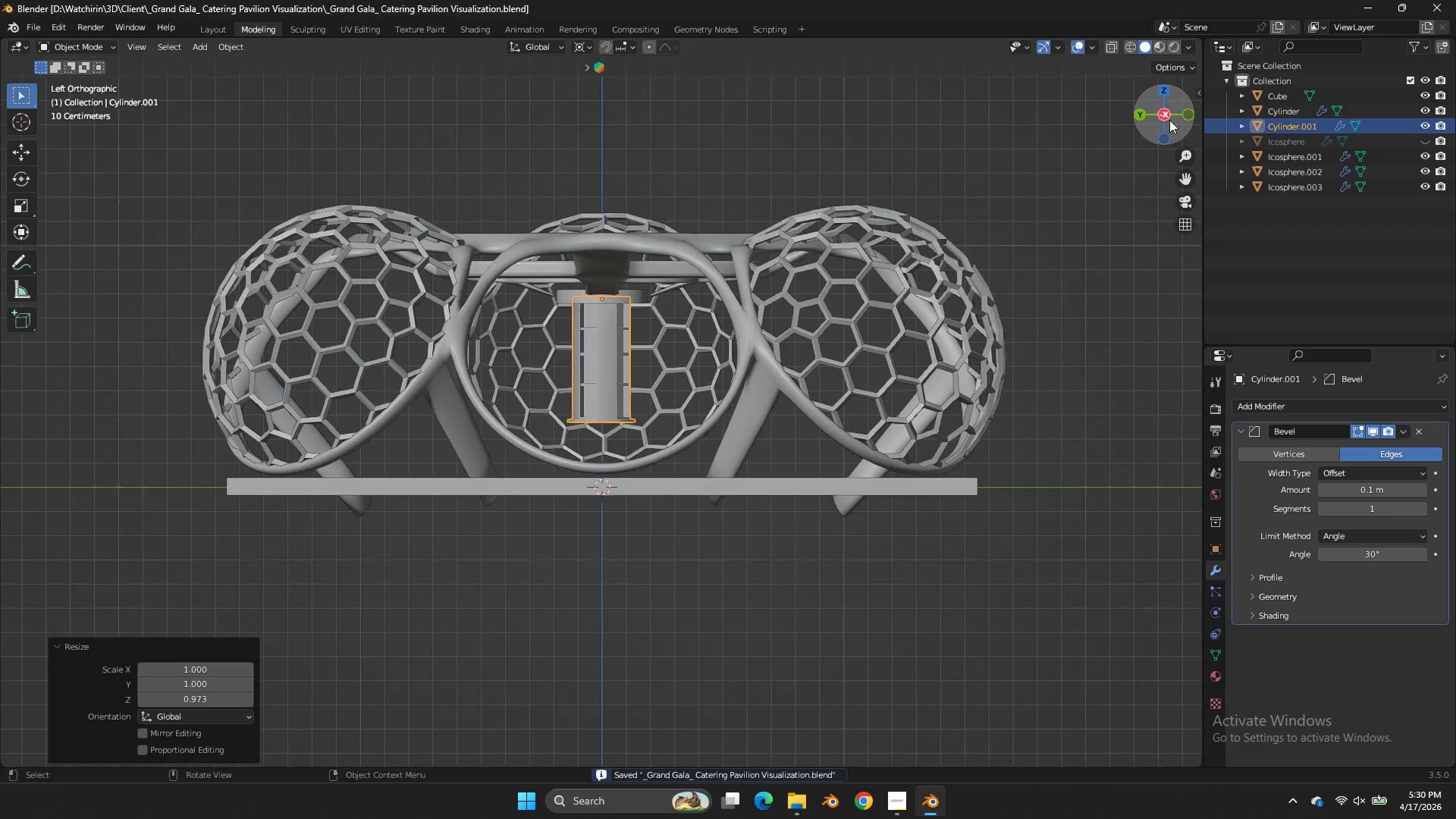 
scroll: coordinate [892, 226], scroll_direction: up, amount: 5.0
 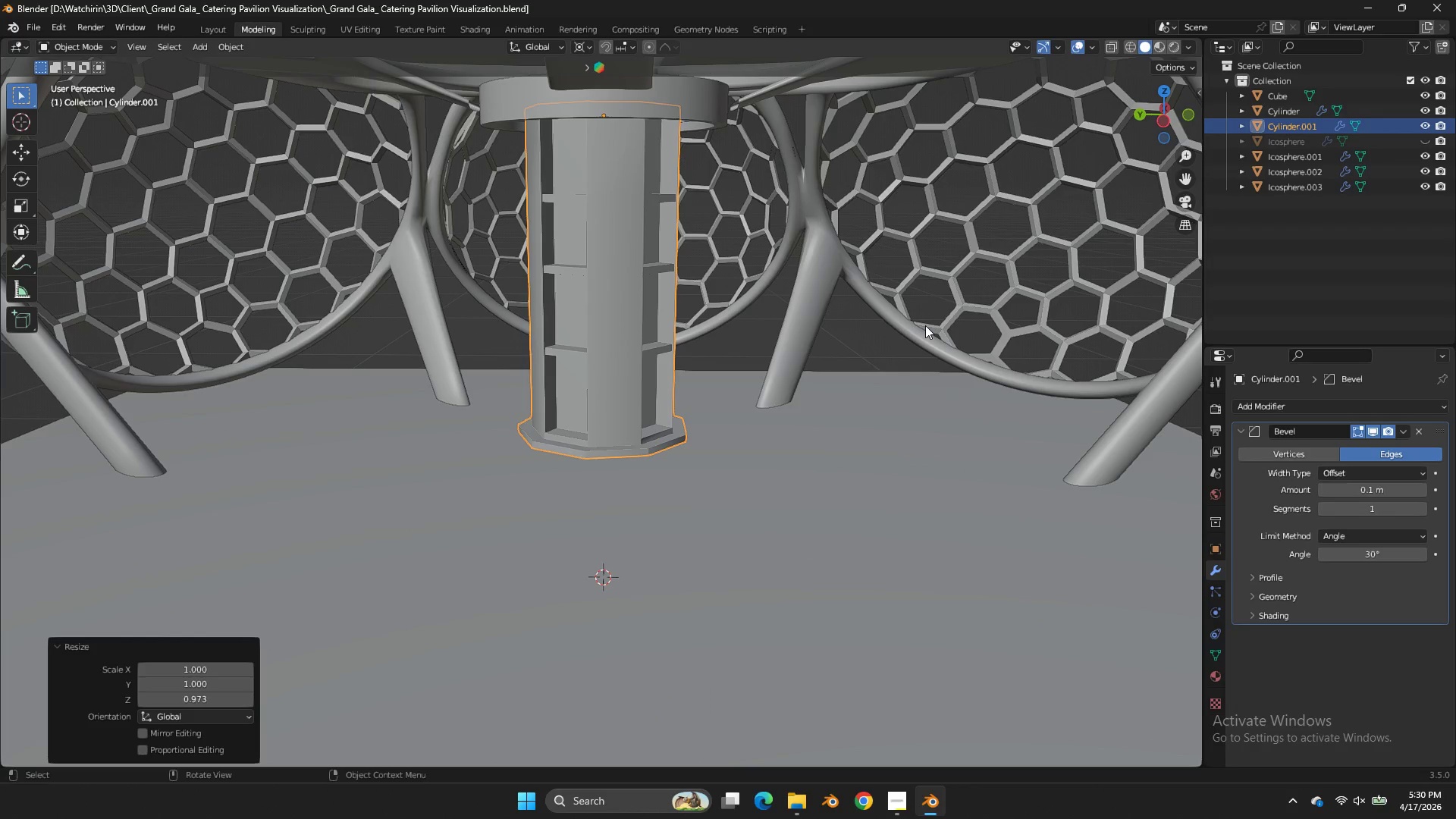 
key(Shift+ShiftLeft)
 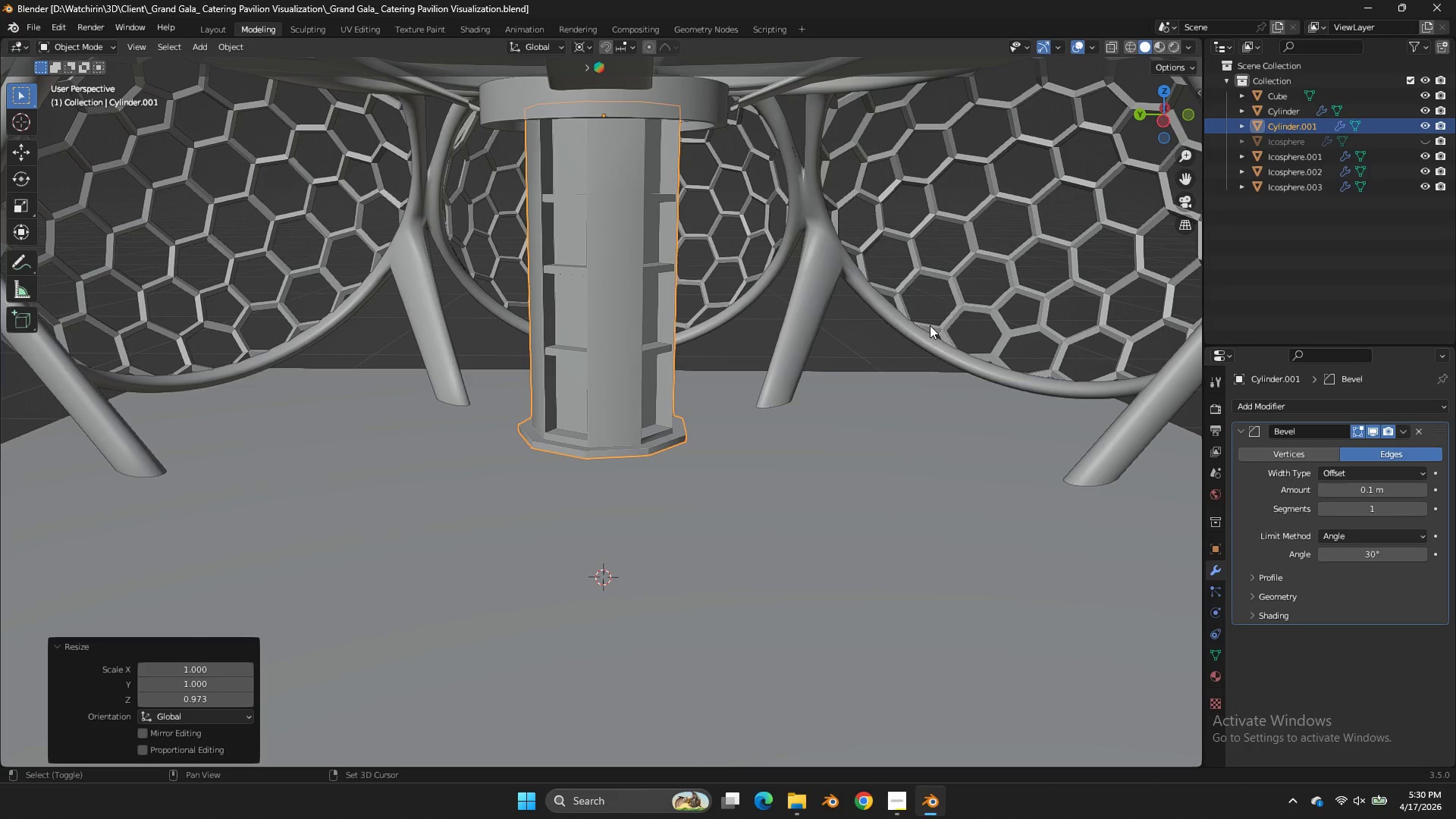 
key(Shift+A)
 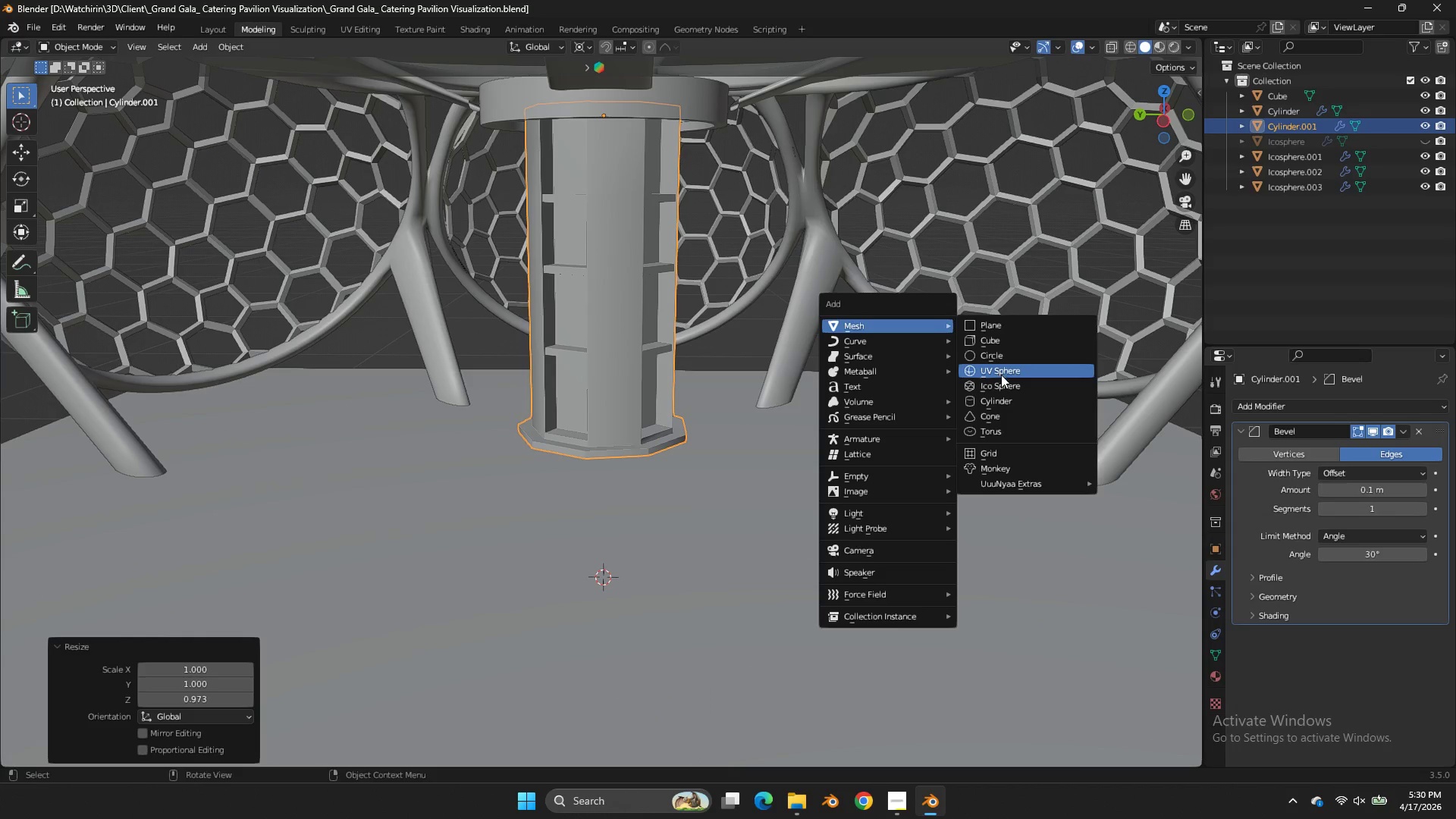 
left_click([1005, 402])
 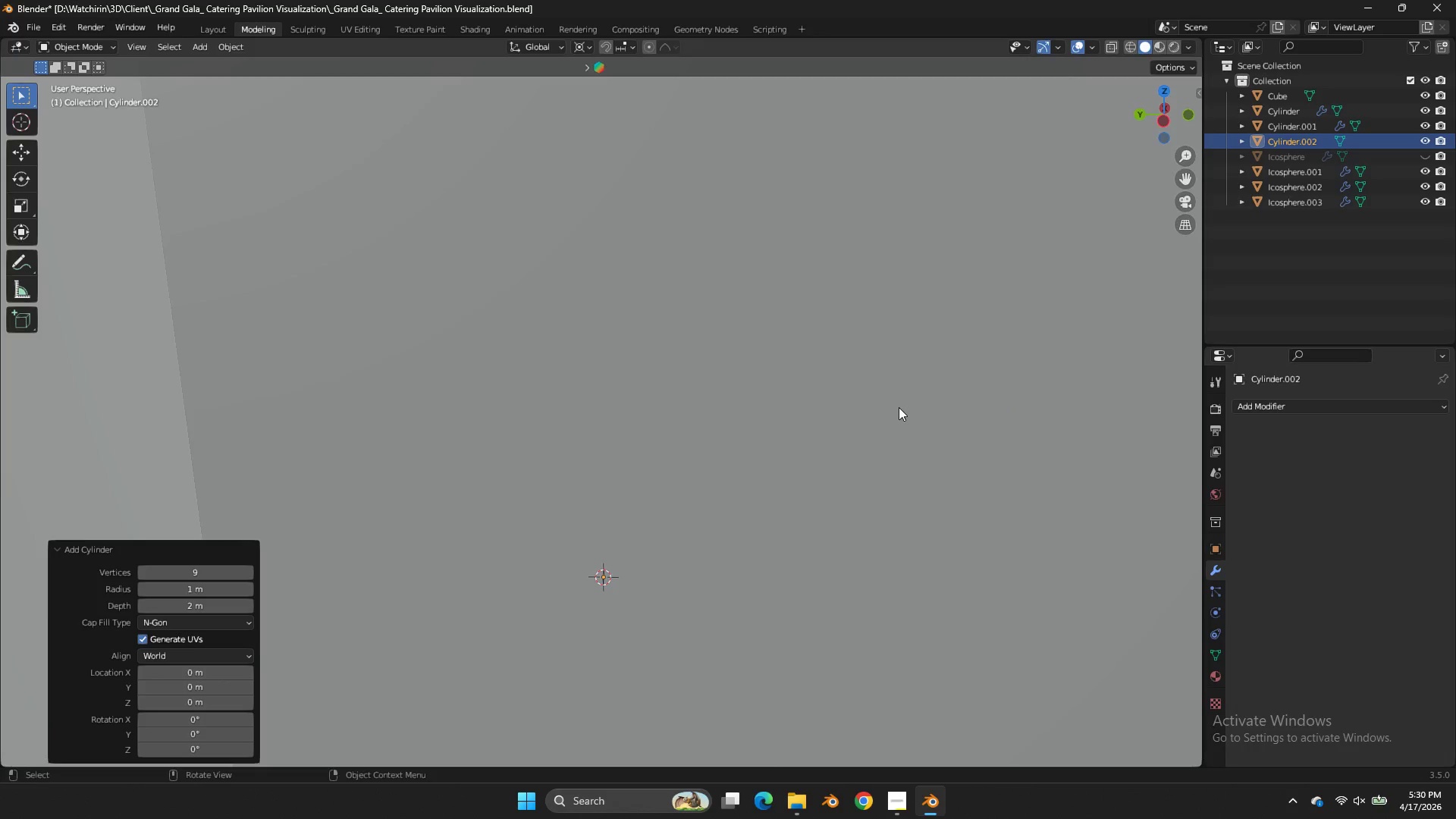 
scroll: coordinate [899, 407], scroll_direction: down, amount: 5.0
 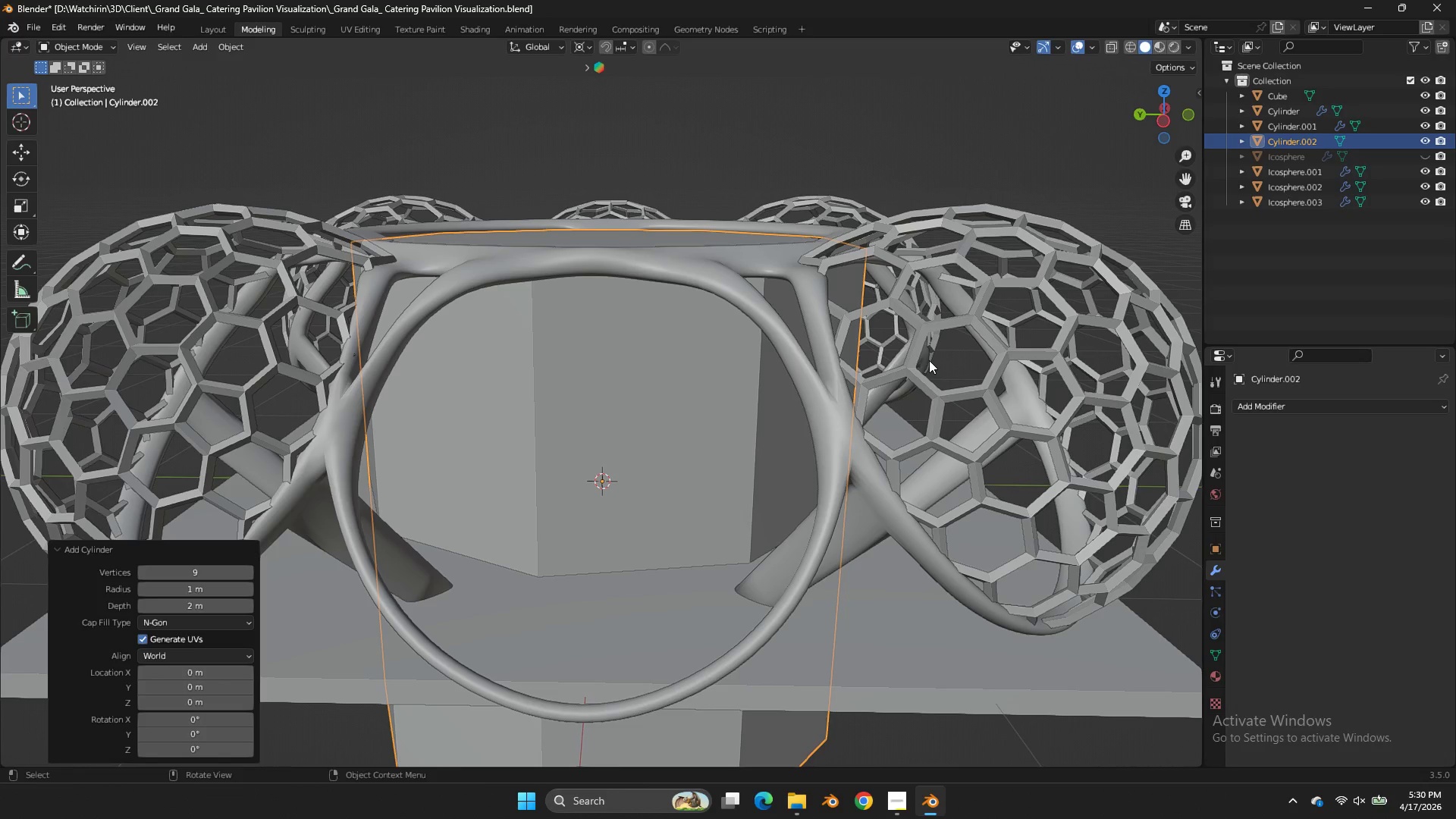 
key(S)
 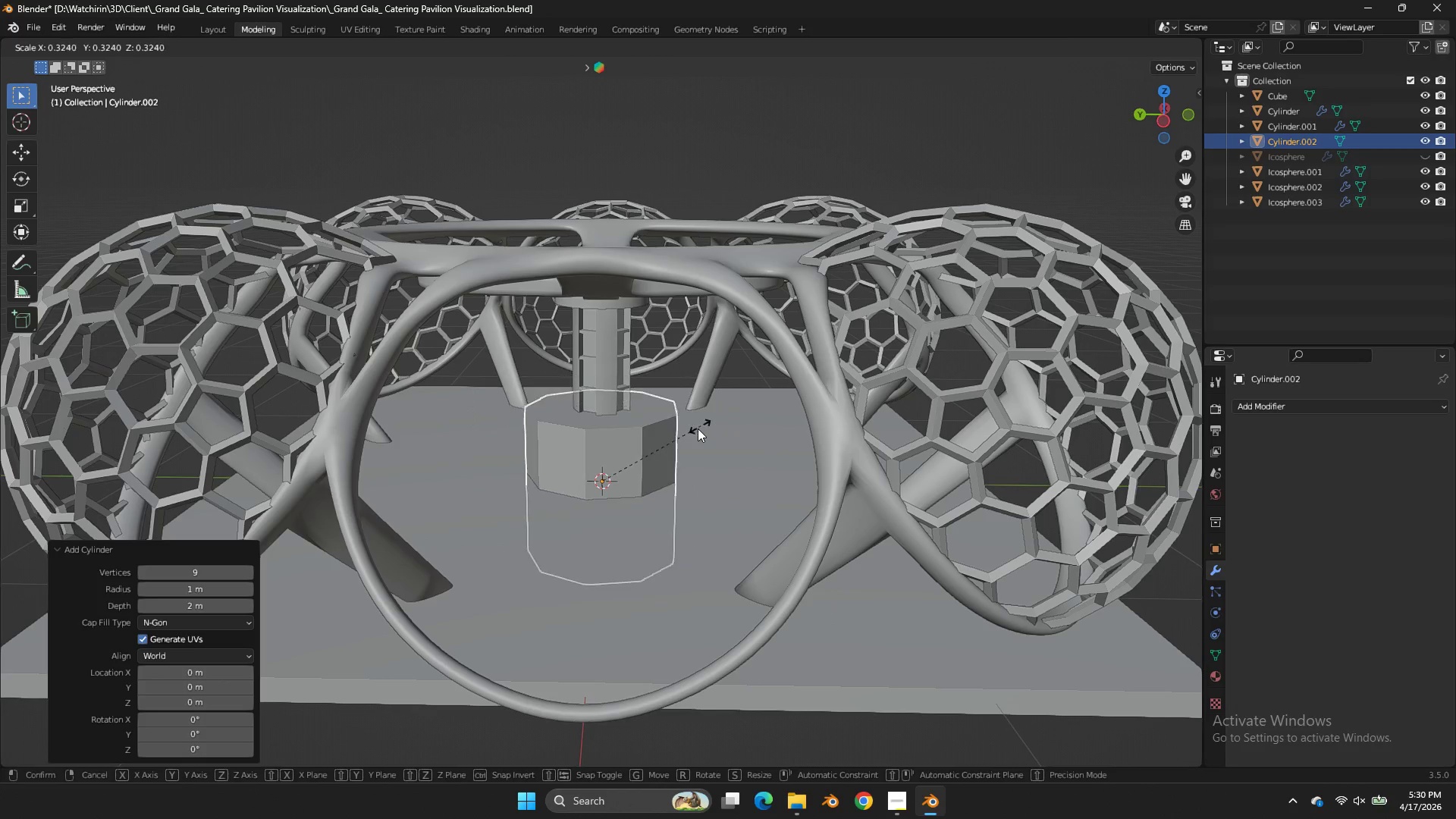 
left_click([697, 428])
 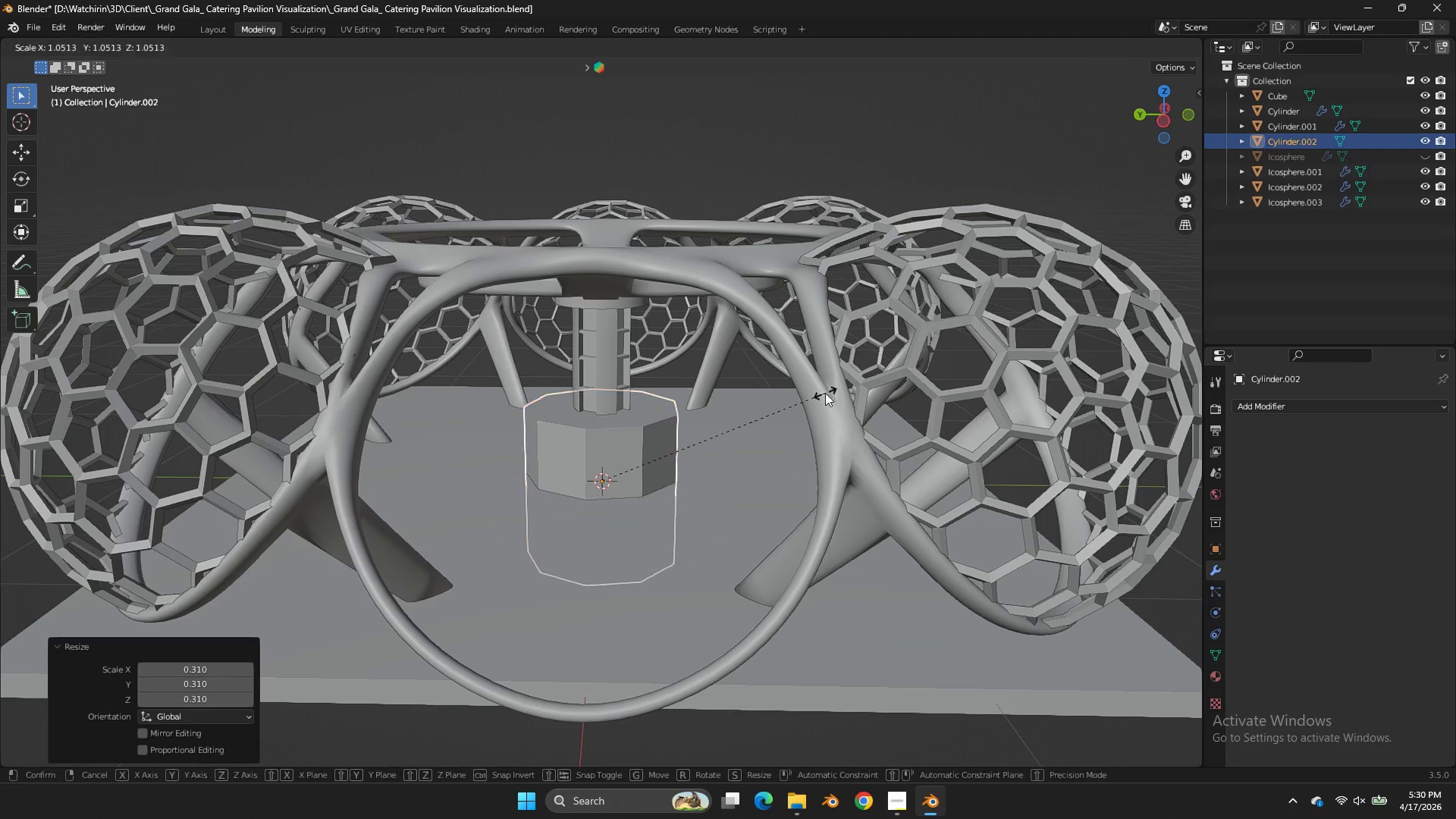 
type(sz)
 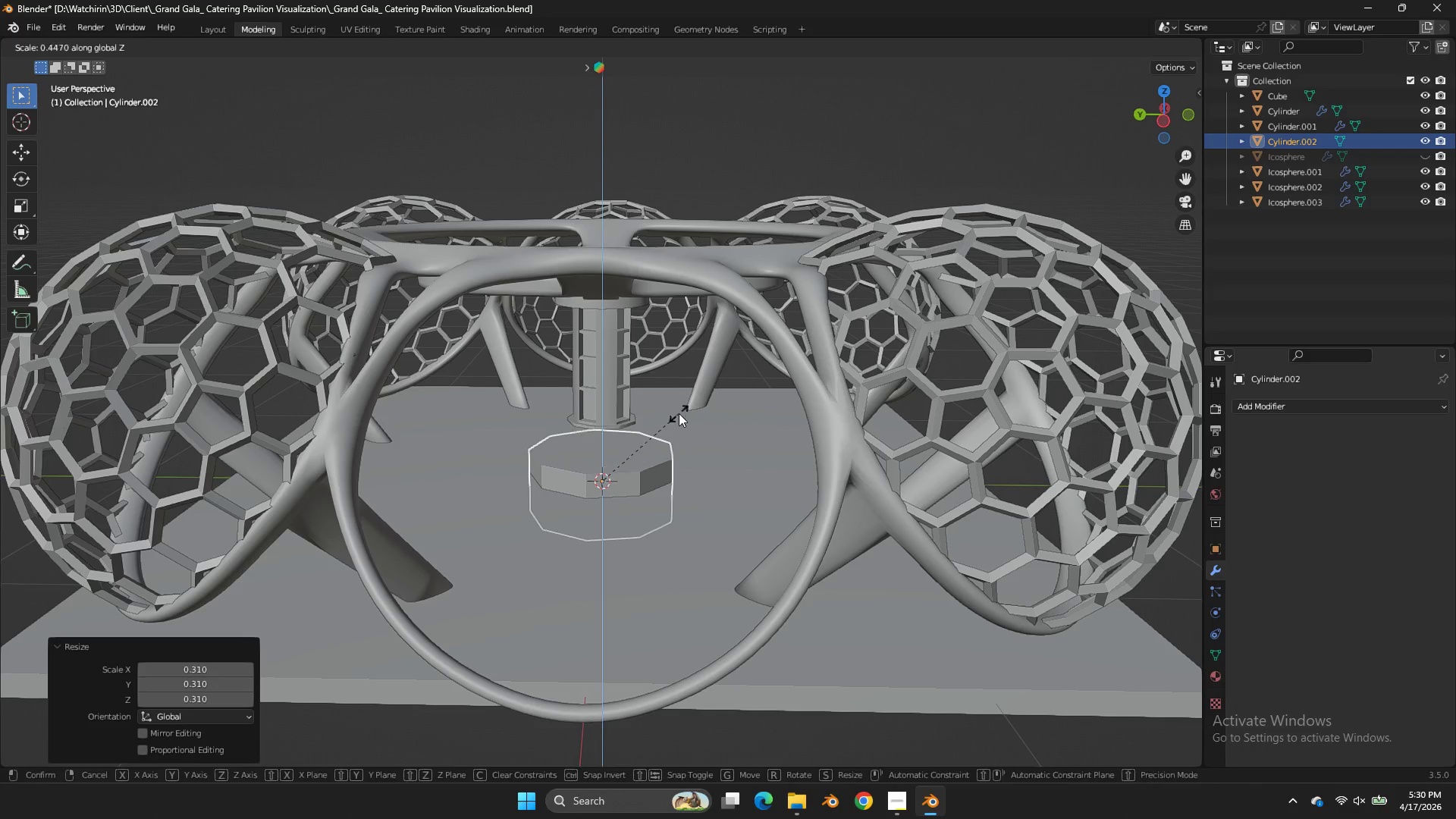 
left_click([679, 413])
 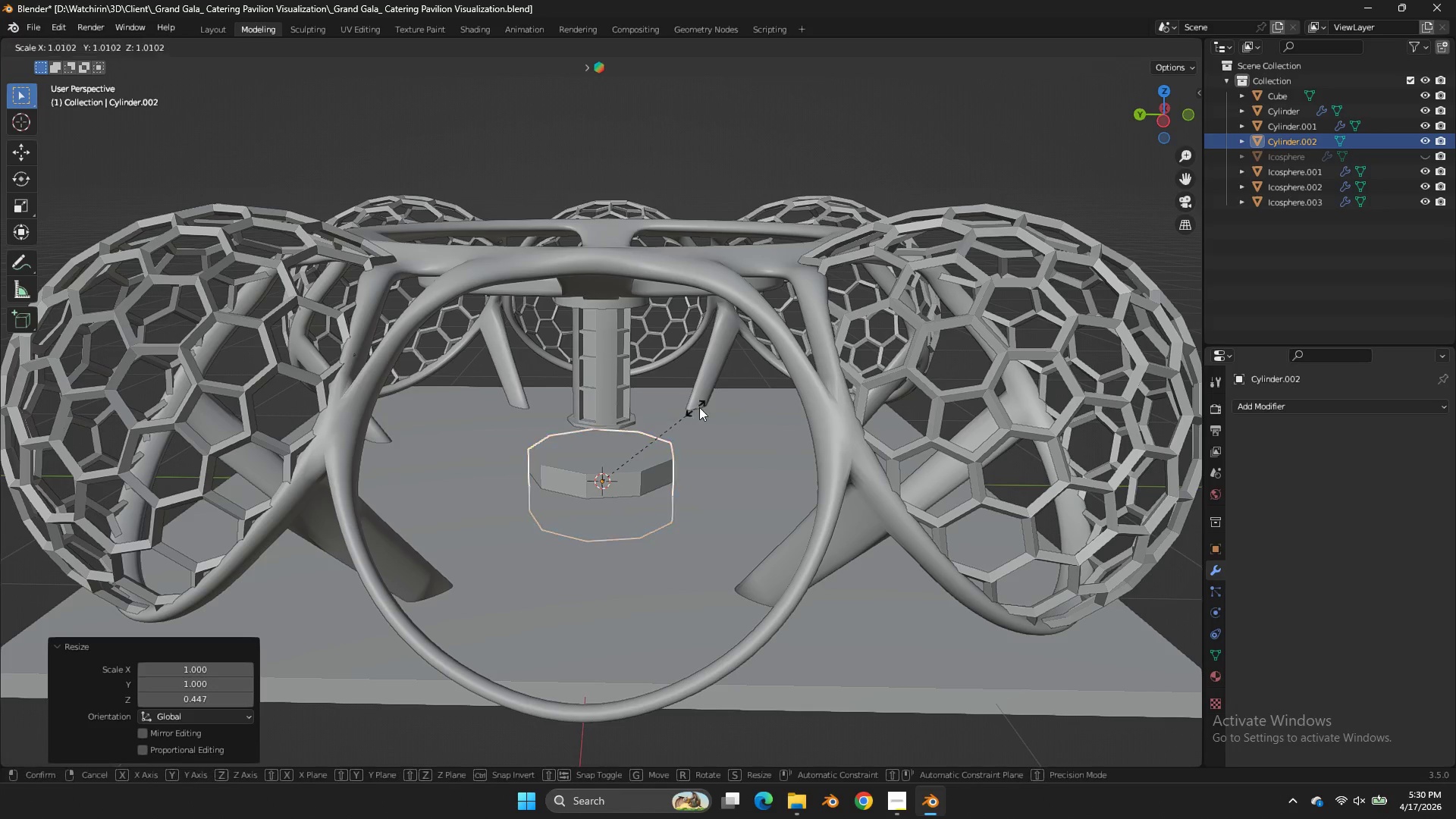 
key(S)
 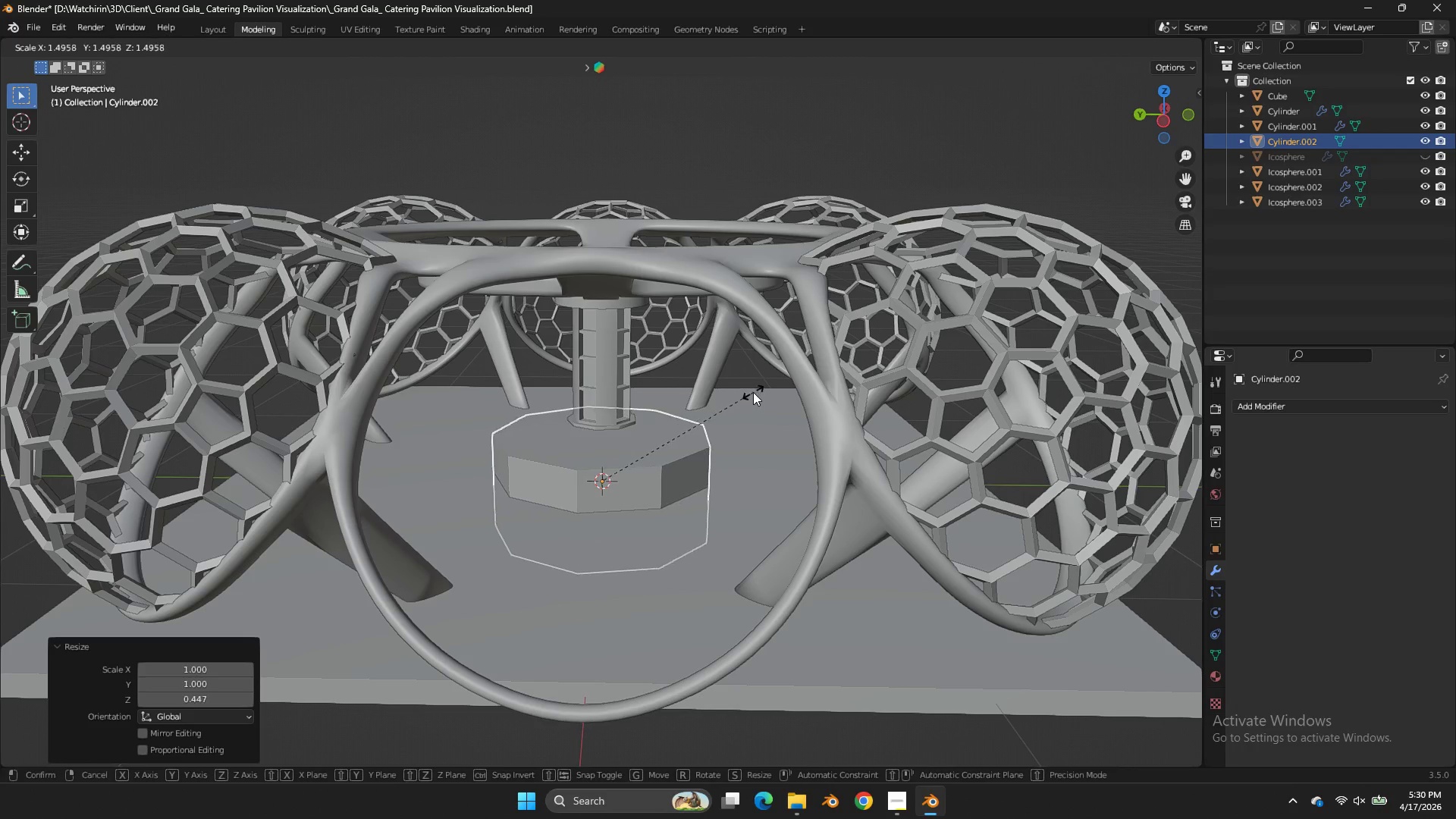 
left_click([753, 392])
 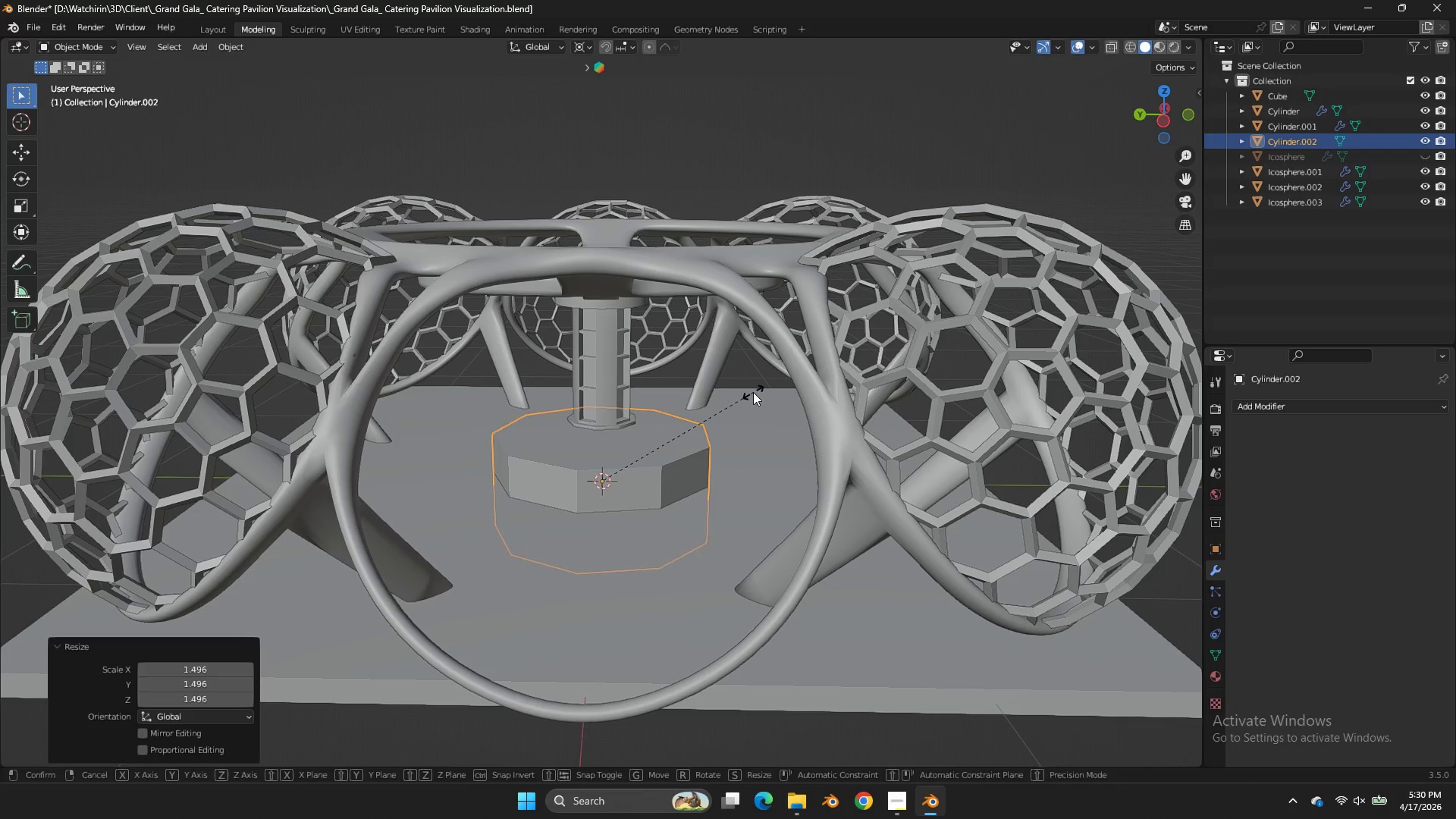 
type(sz)
 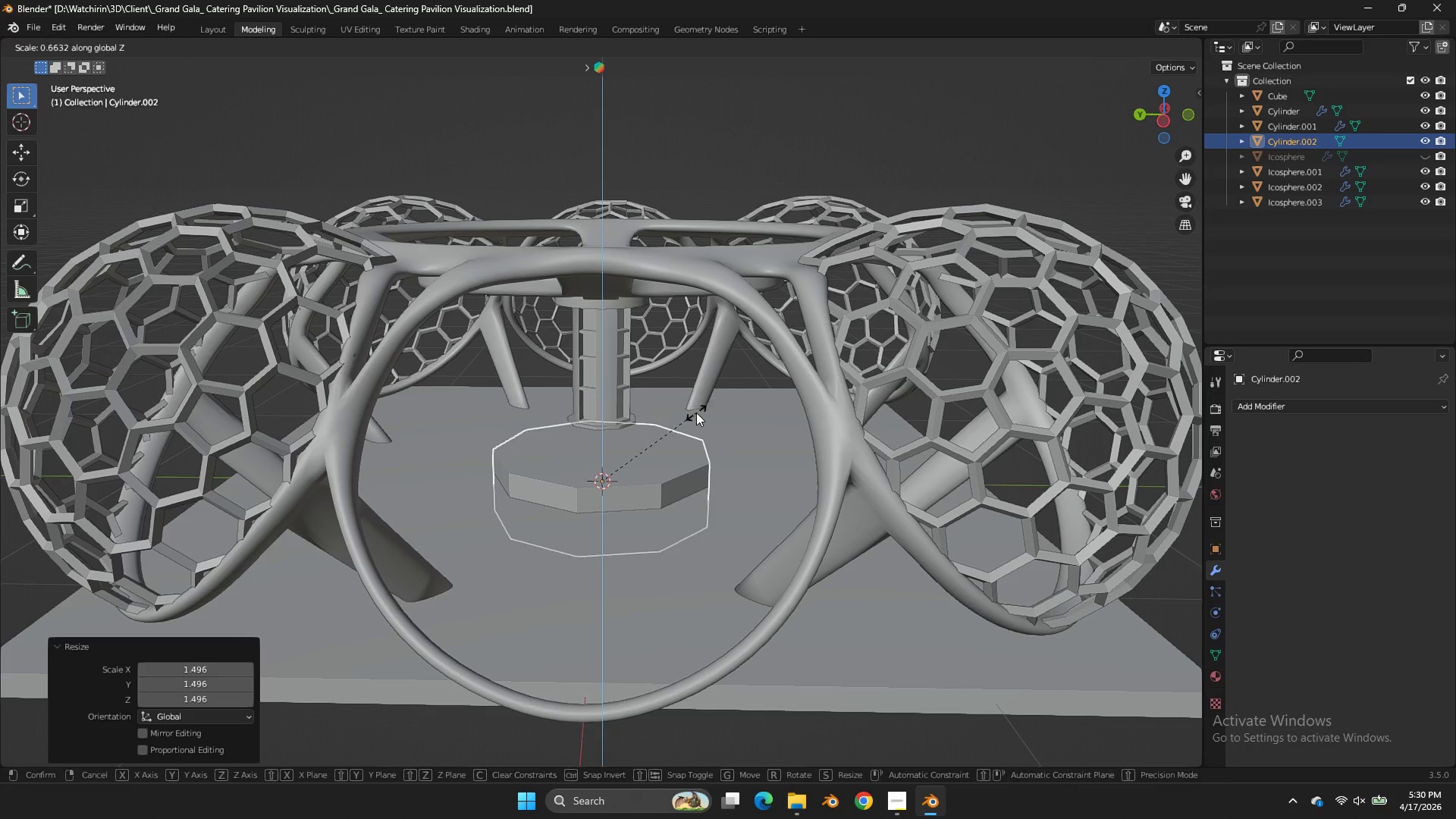 
left_click([696, 413])
 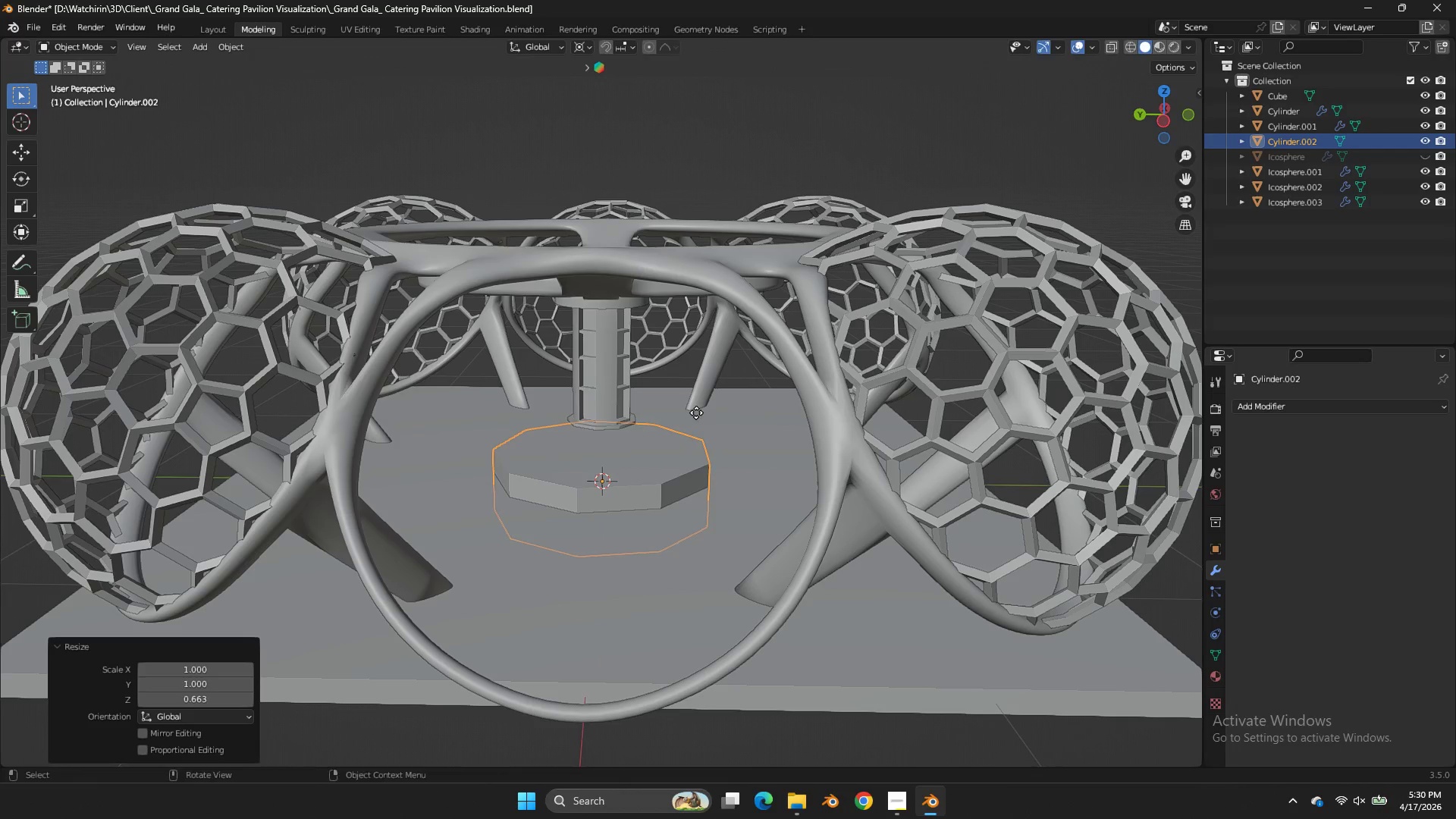 
type(gz)
 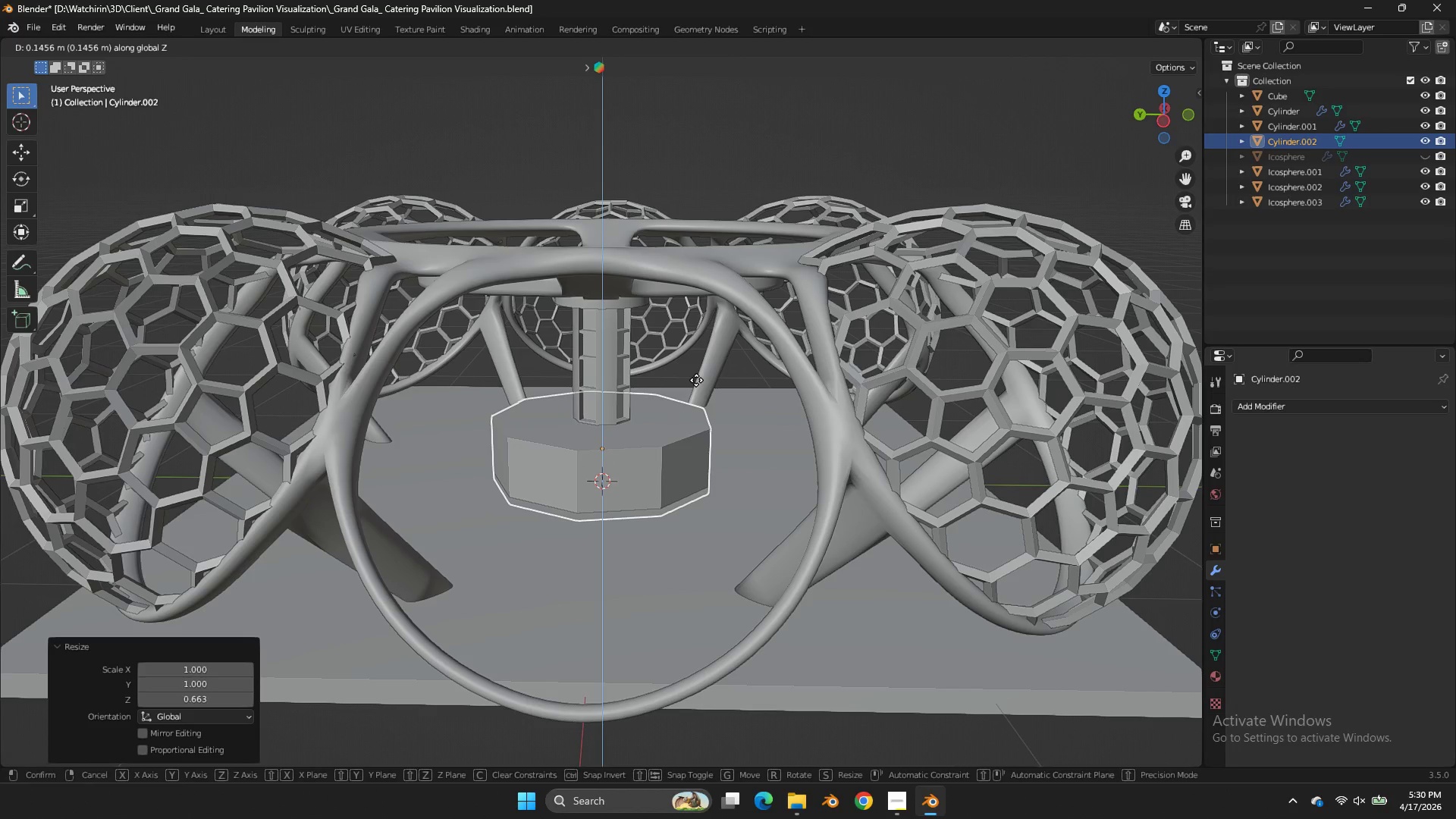 
left_click([697, 381])
 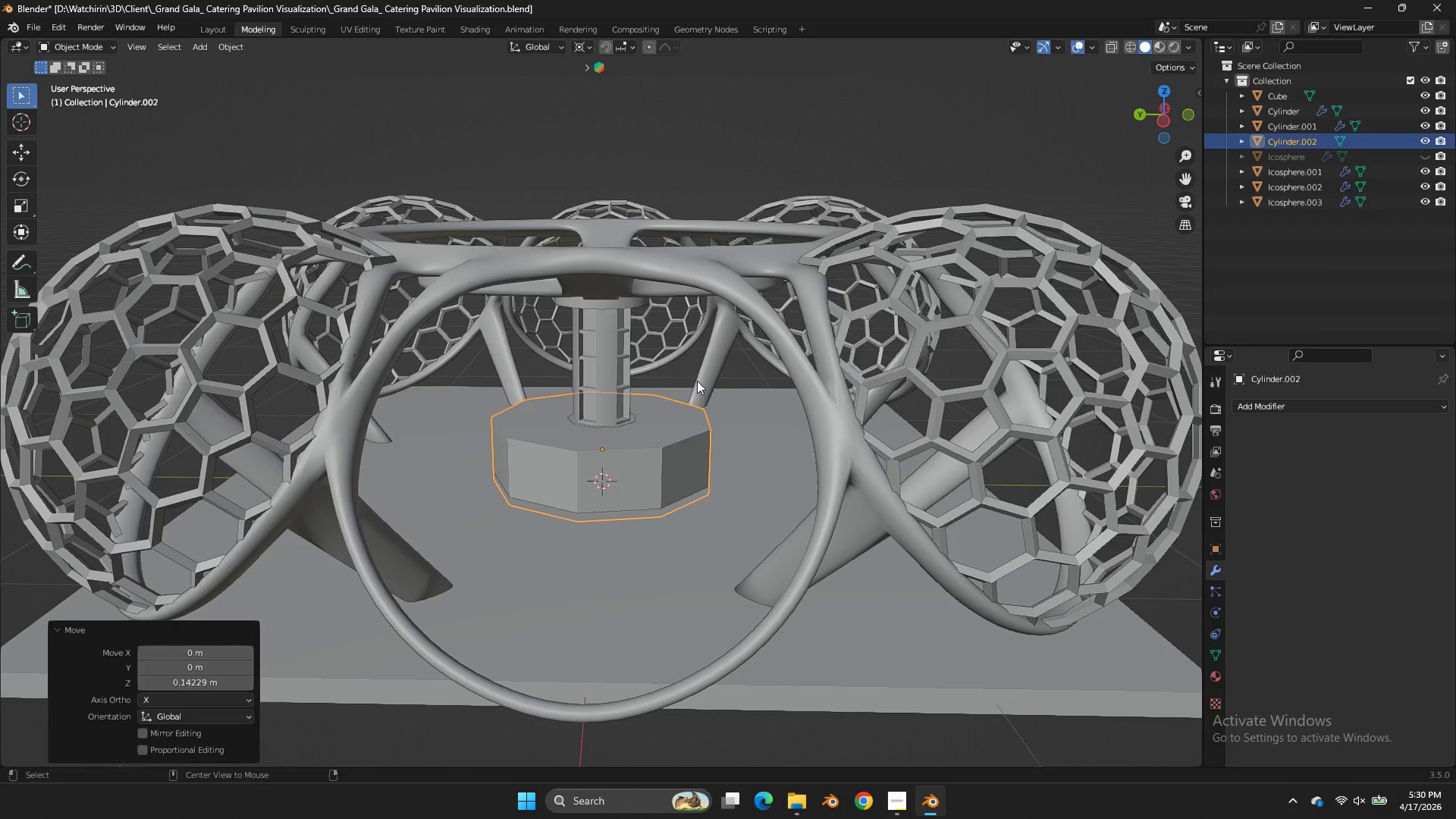 
key(Alt+AltLeft)
 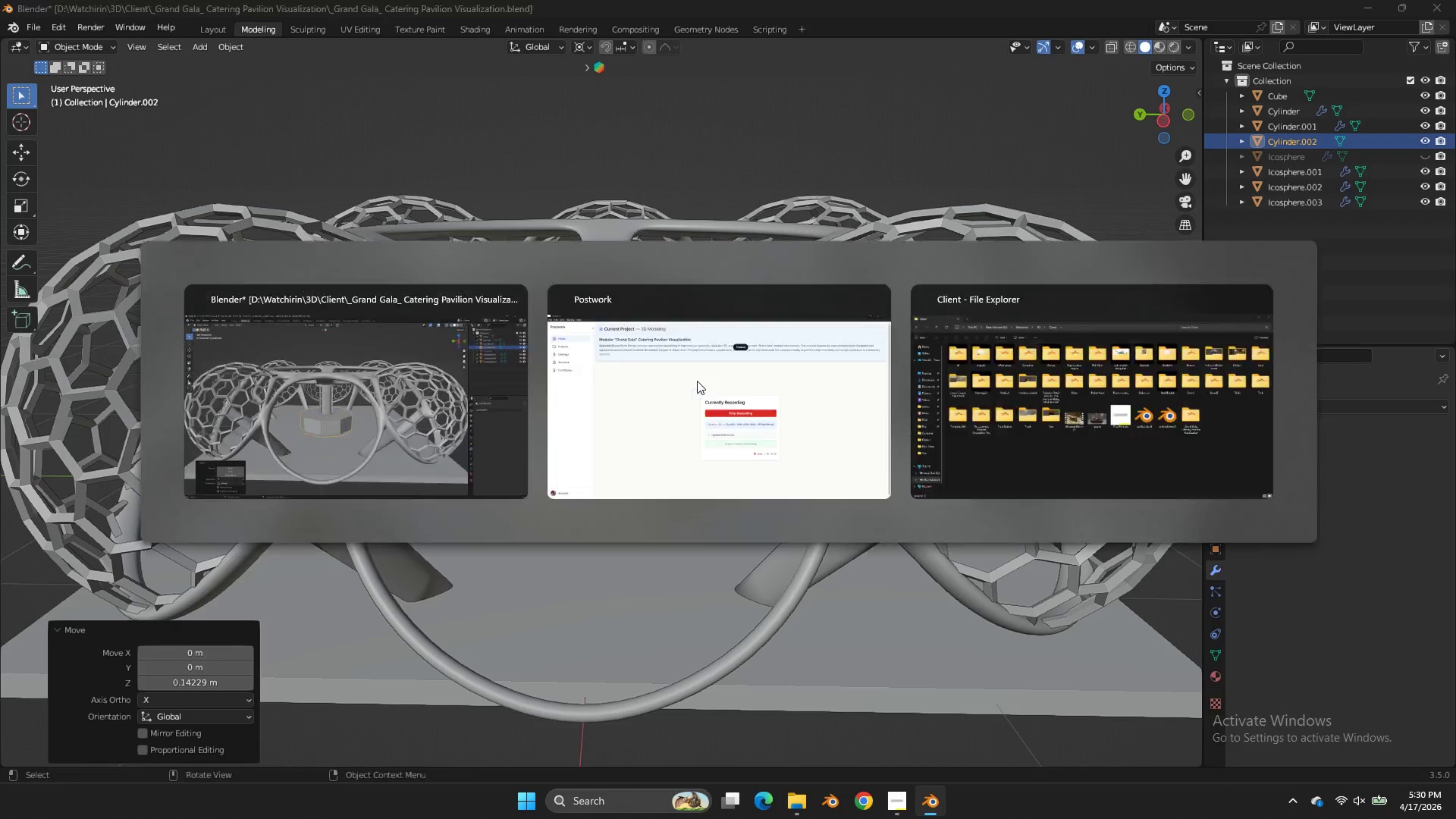 
key(Alt+Tab)